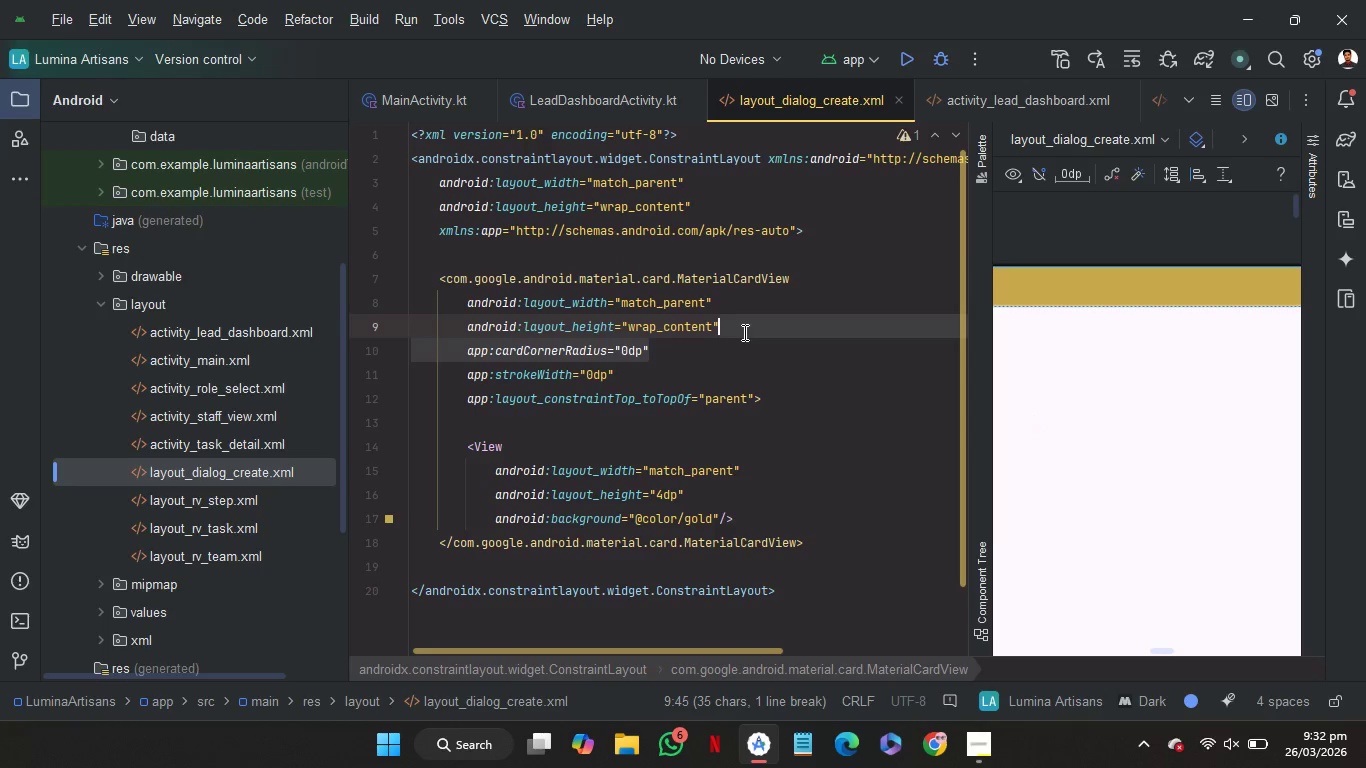 
key(Control+C)
 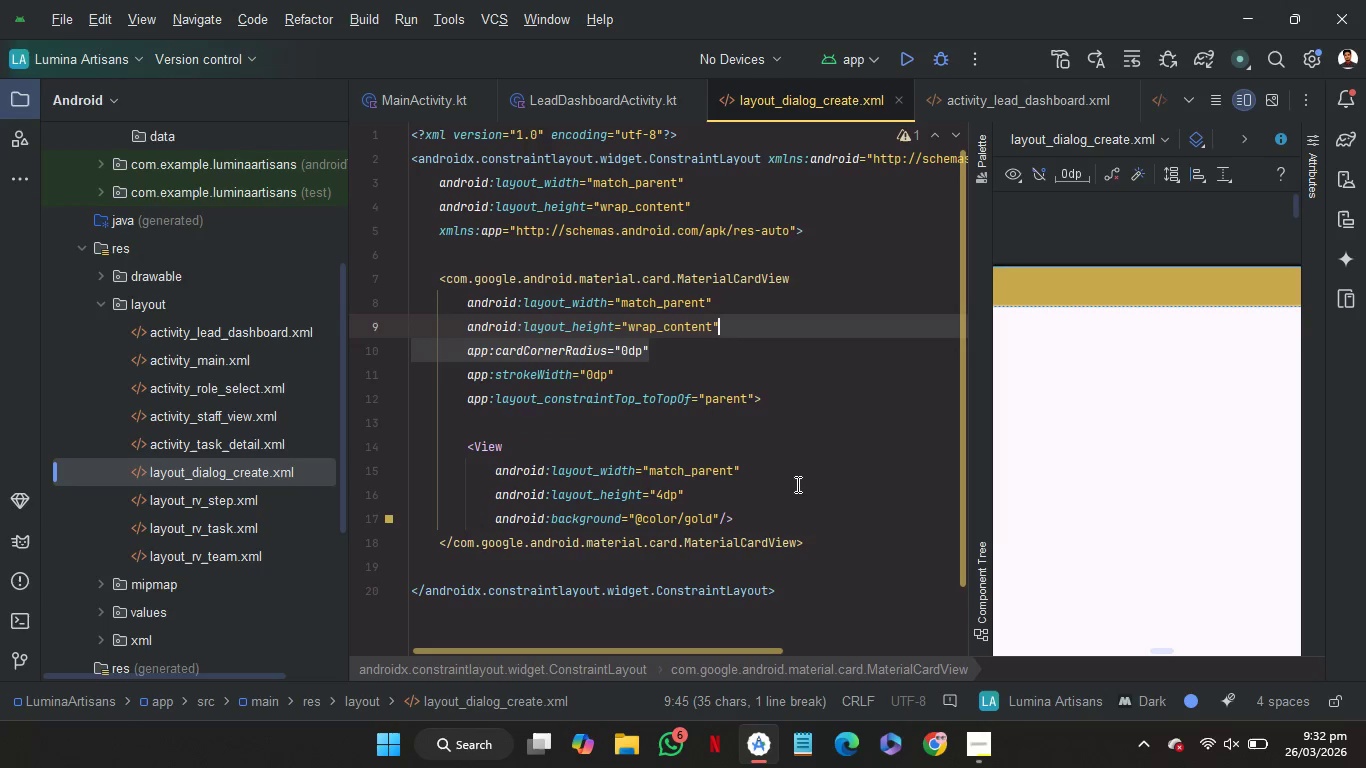 
wait(6.27)
 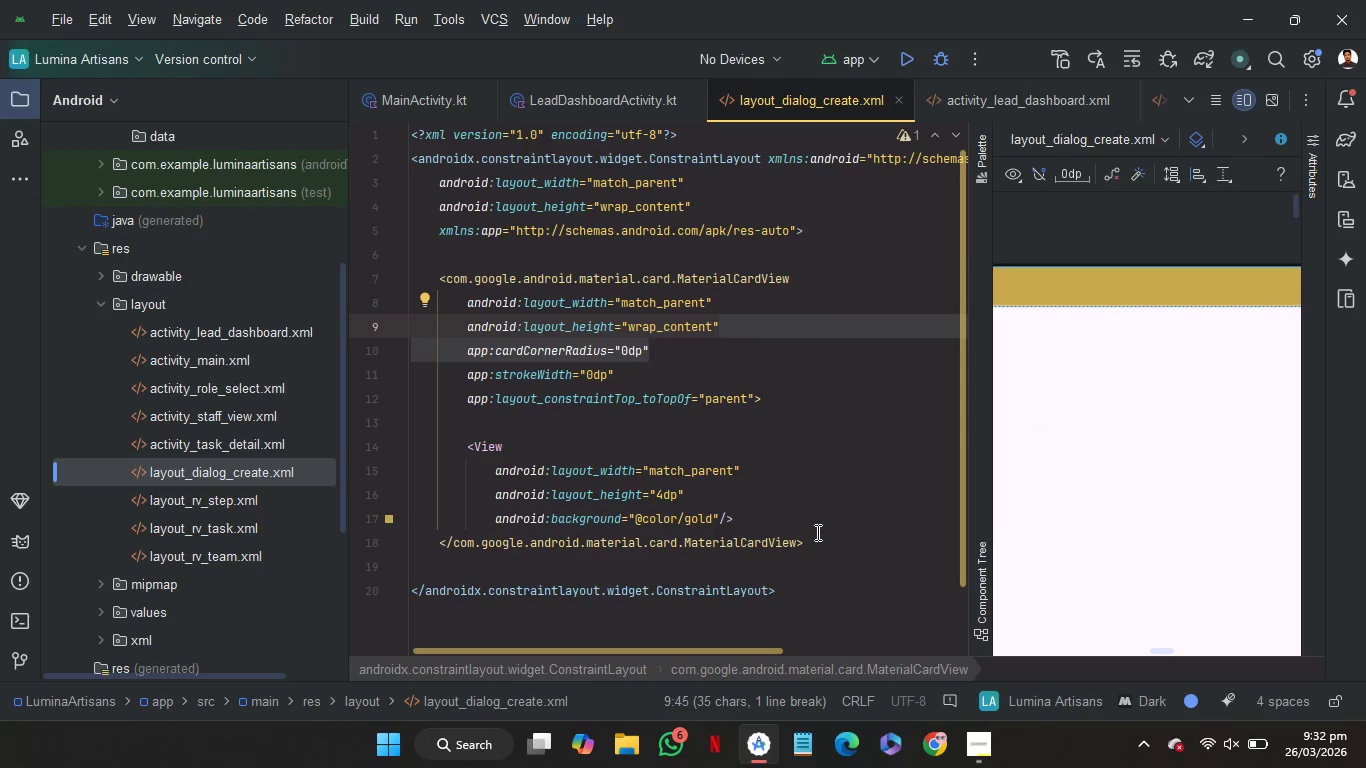 
left_click([947, 753])
 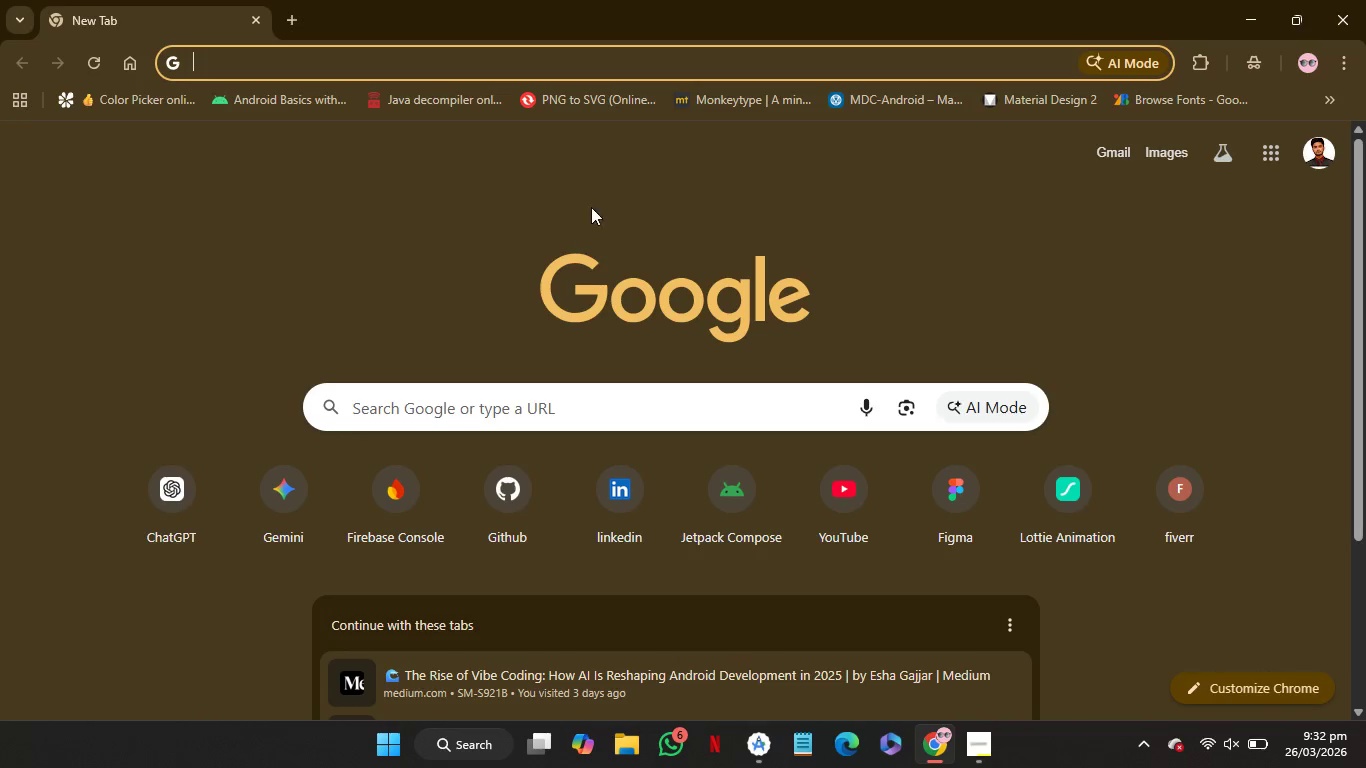 
left_click([656, 411])
 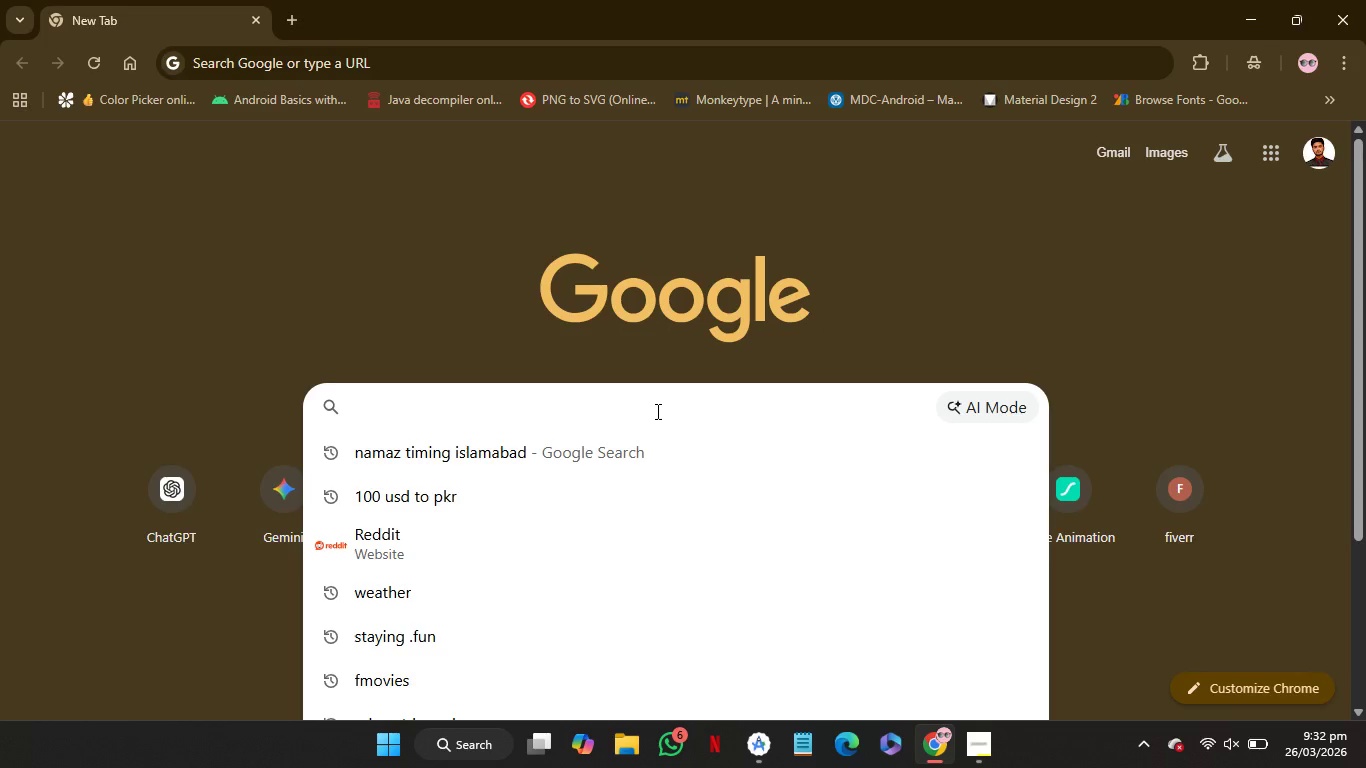 
type(card corner rad)
 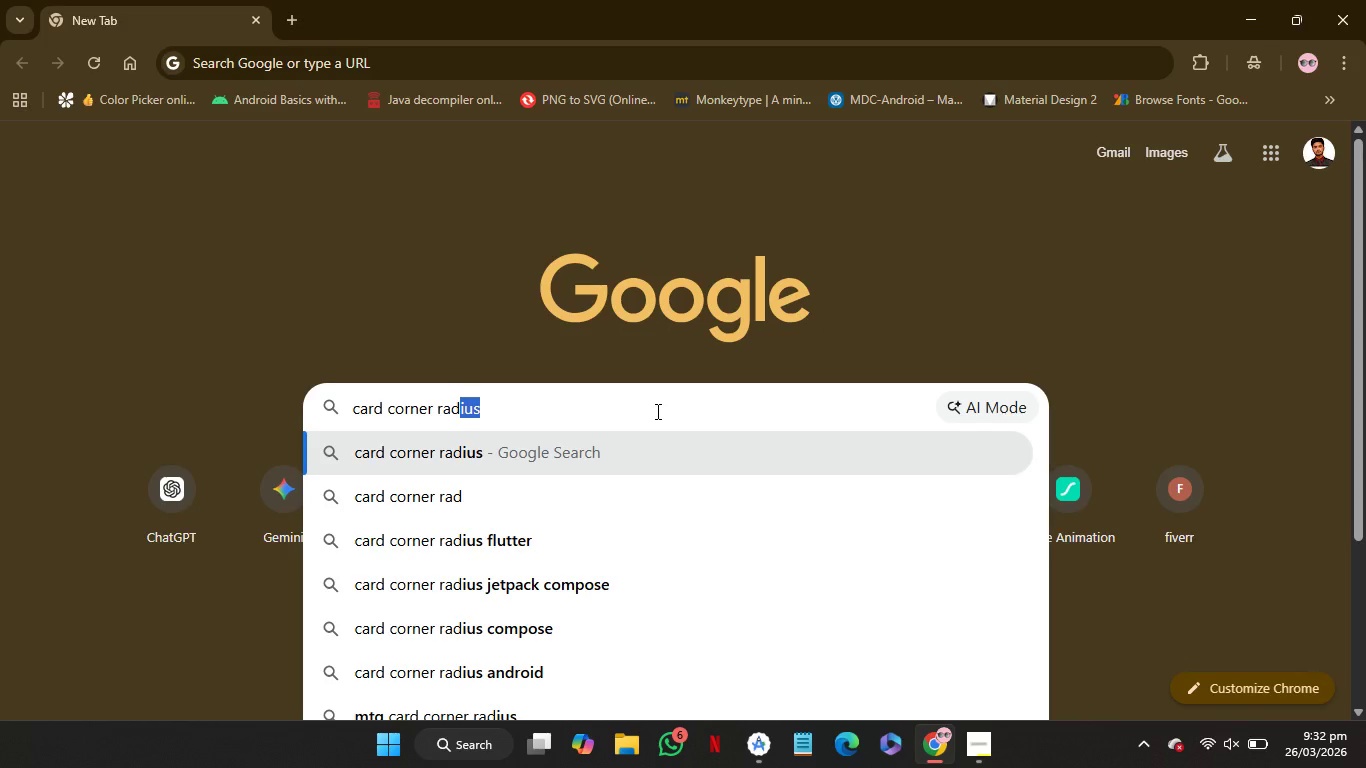 
key(Enter)
 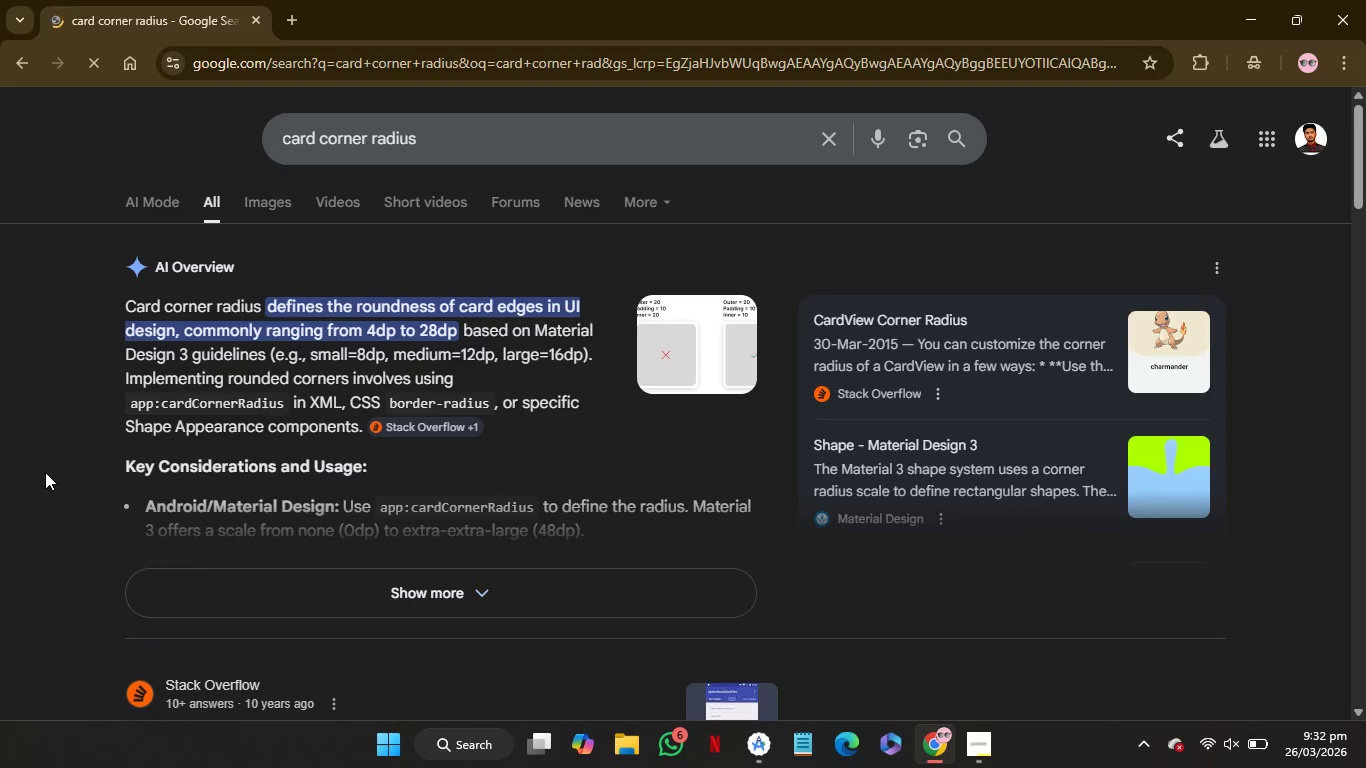 
left_click([224, 587])
 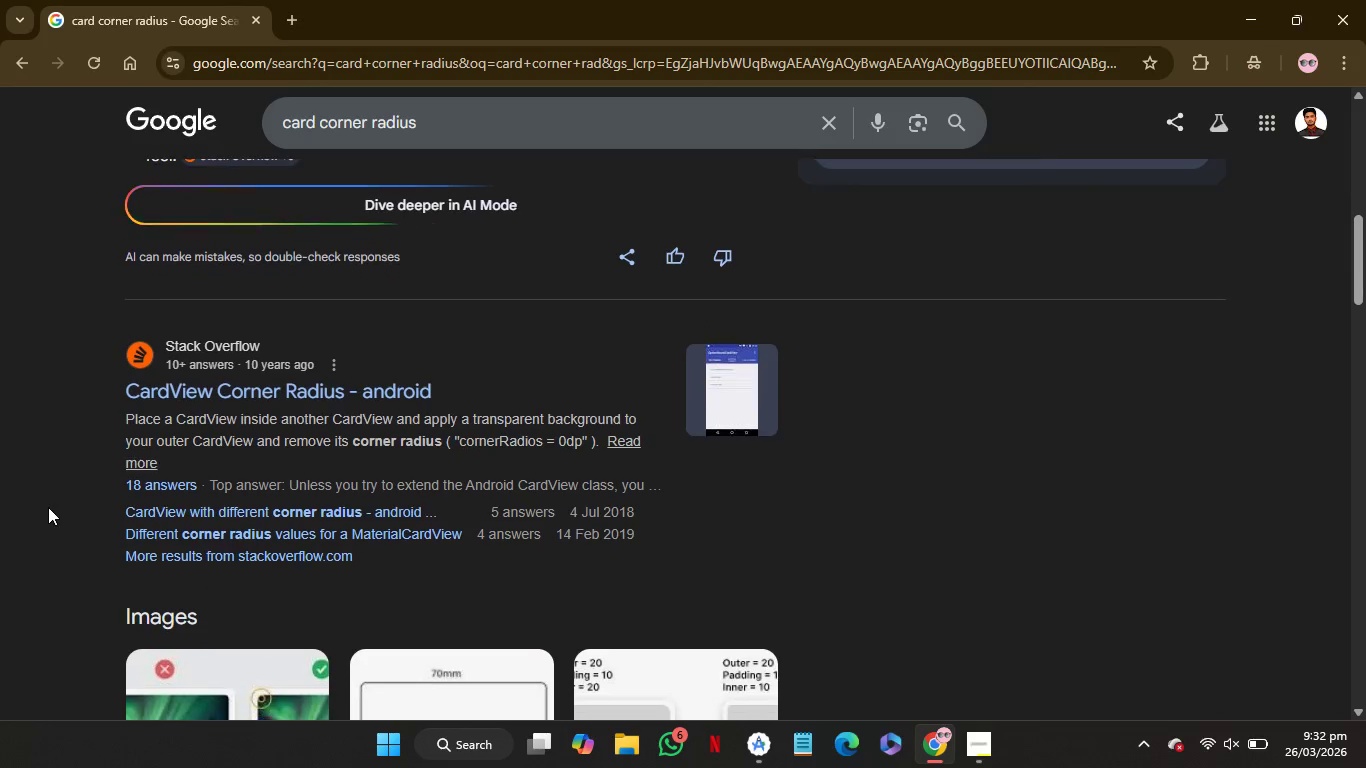 
wait(5.08)
 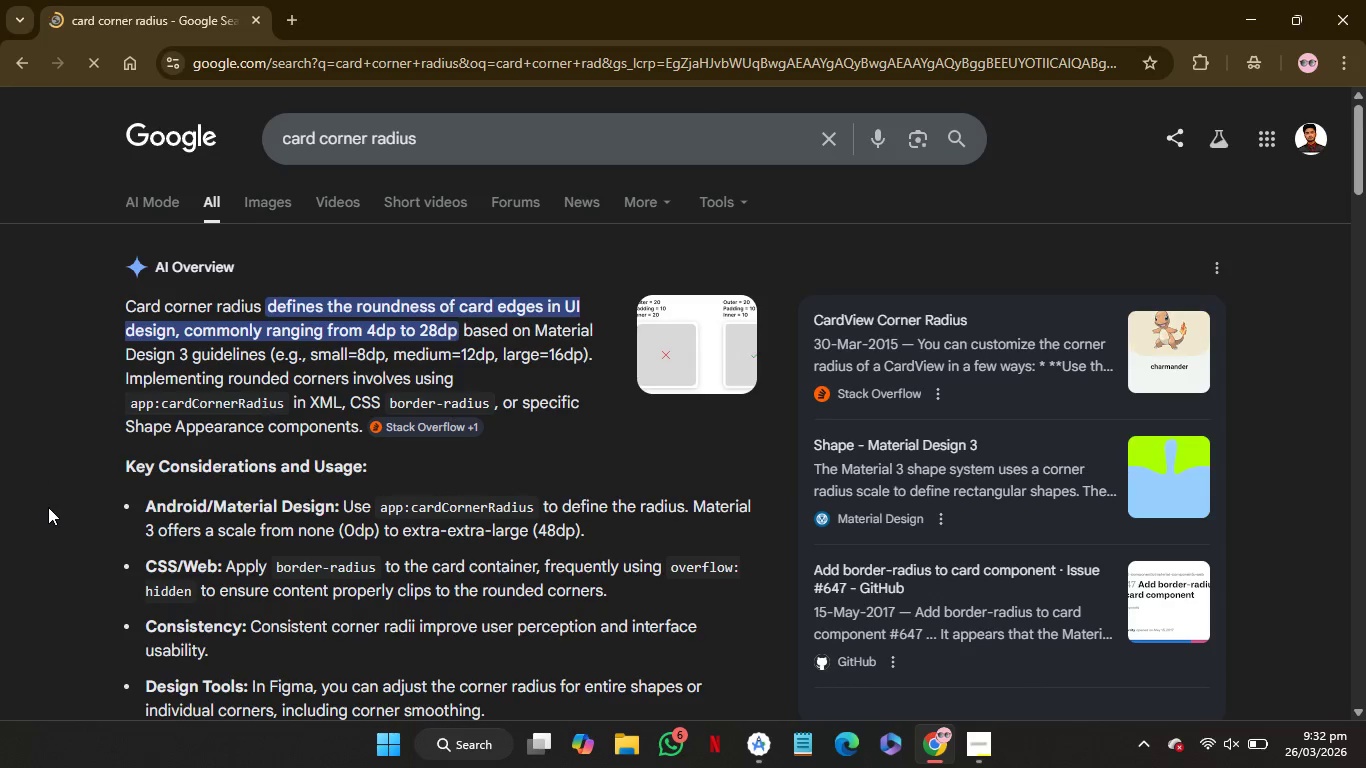 
right_click([326, 395])
 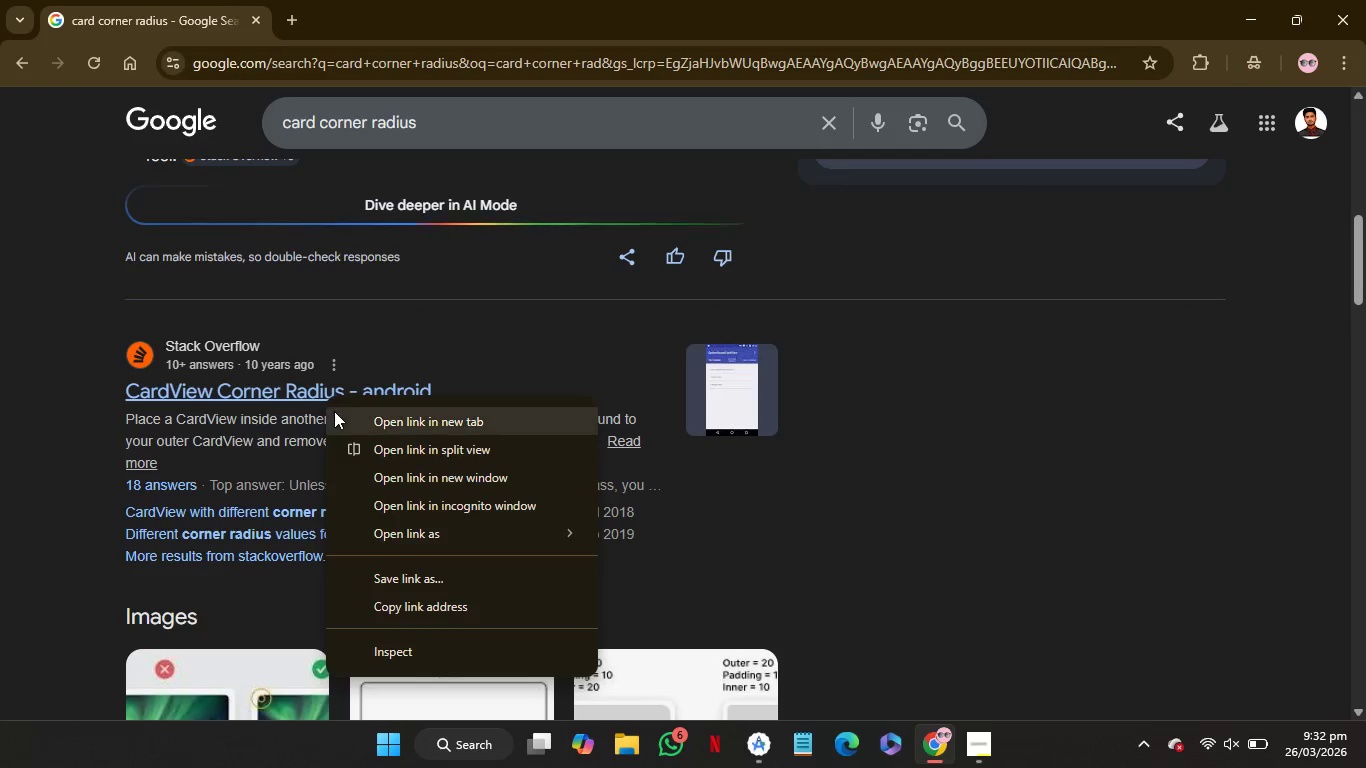 
left_click([334, 411])
 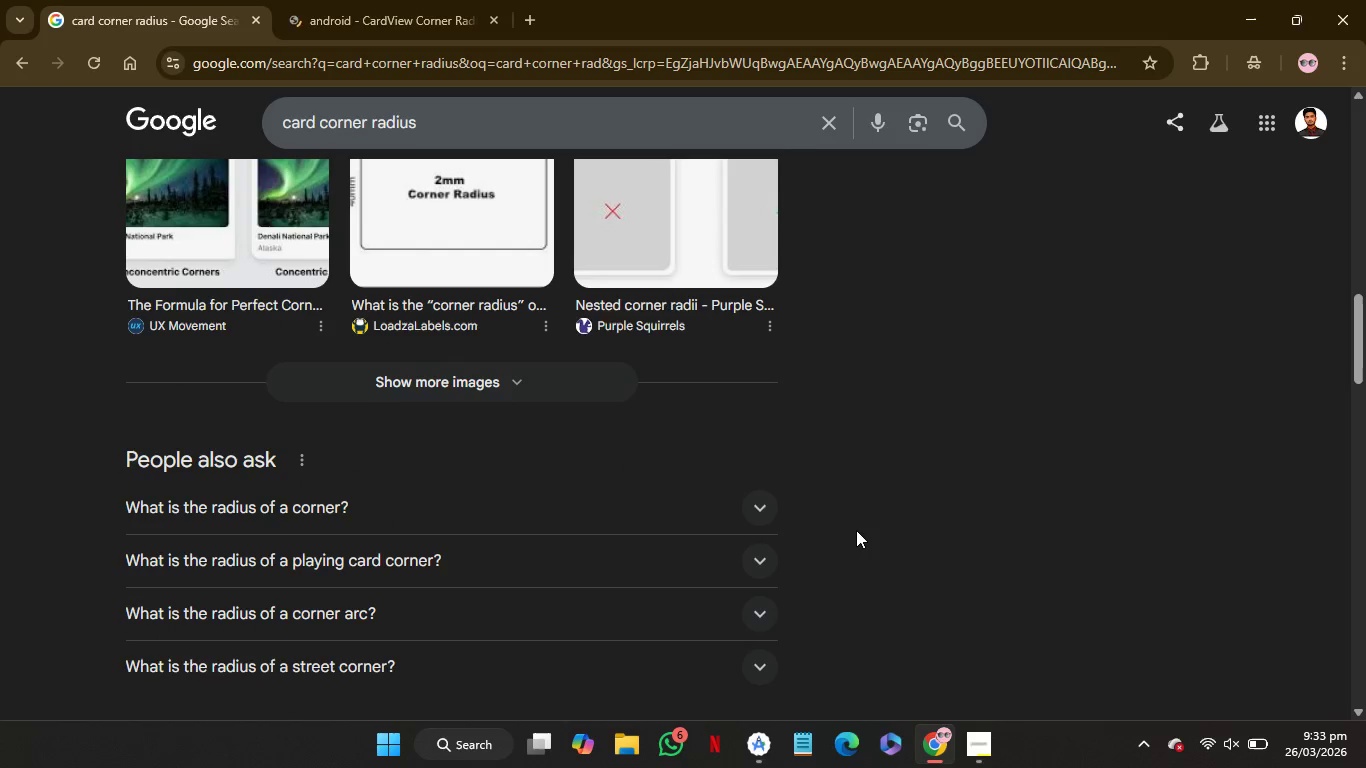 
left_click([767, 514])
 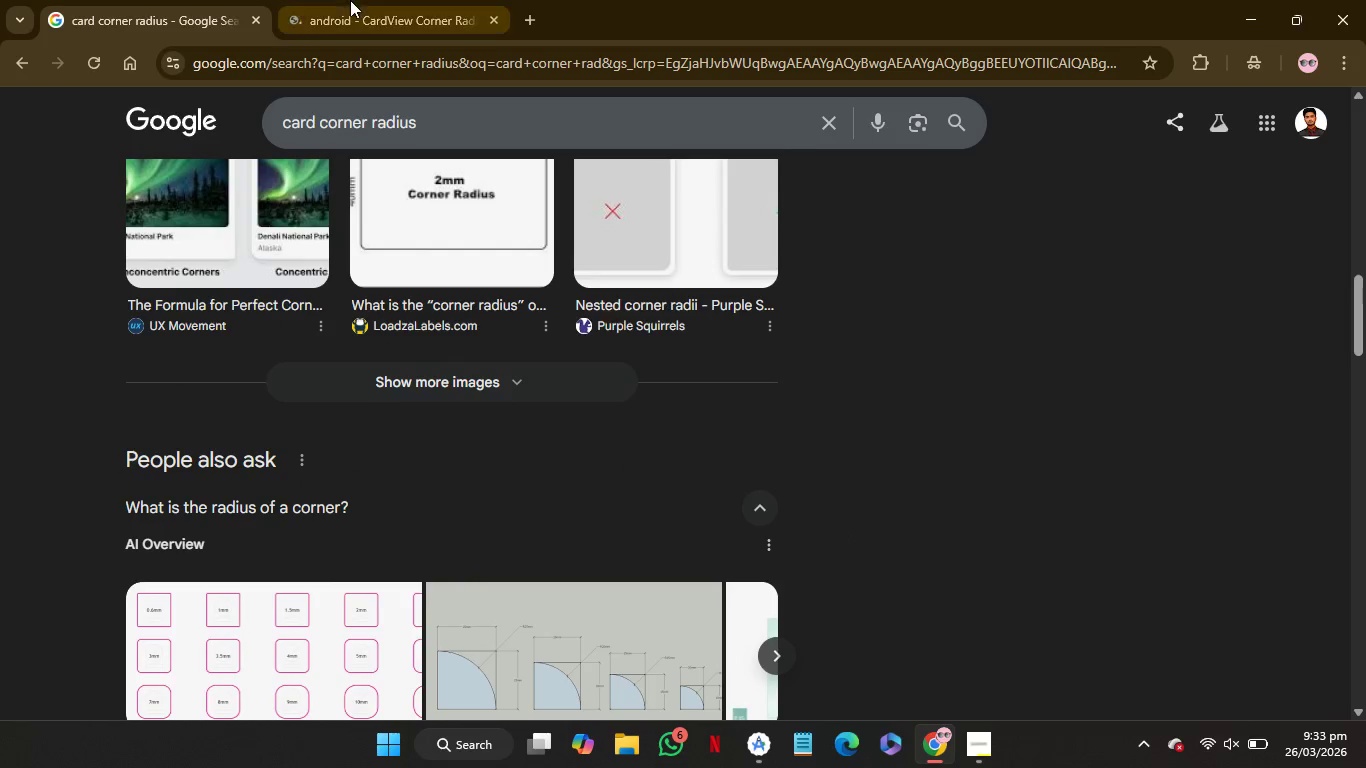 
left_click([360, 0])
 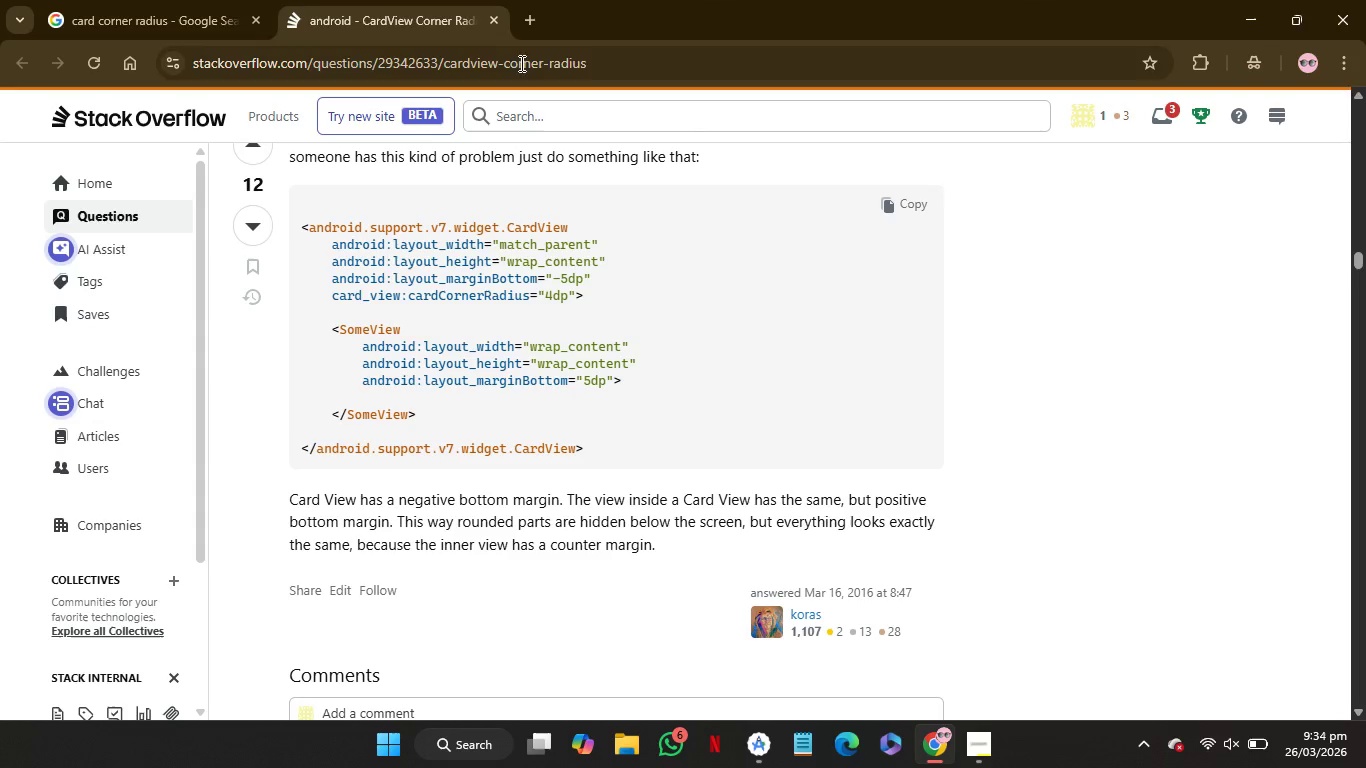 
wait(83.0)
 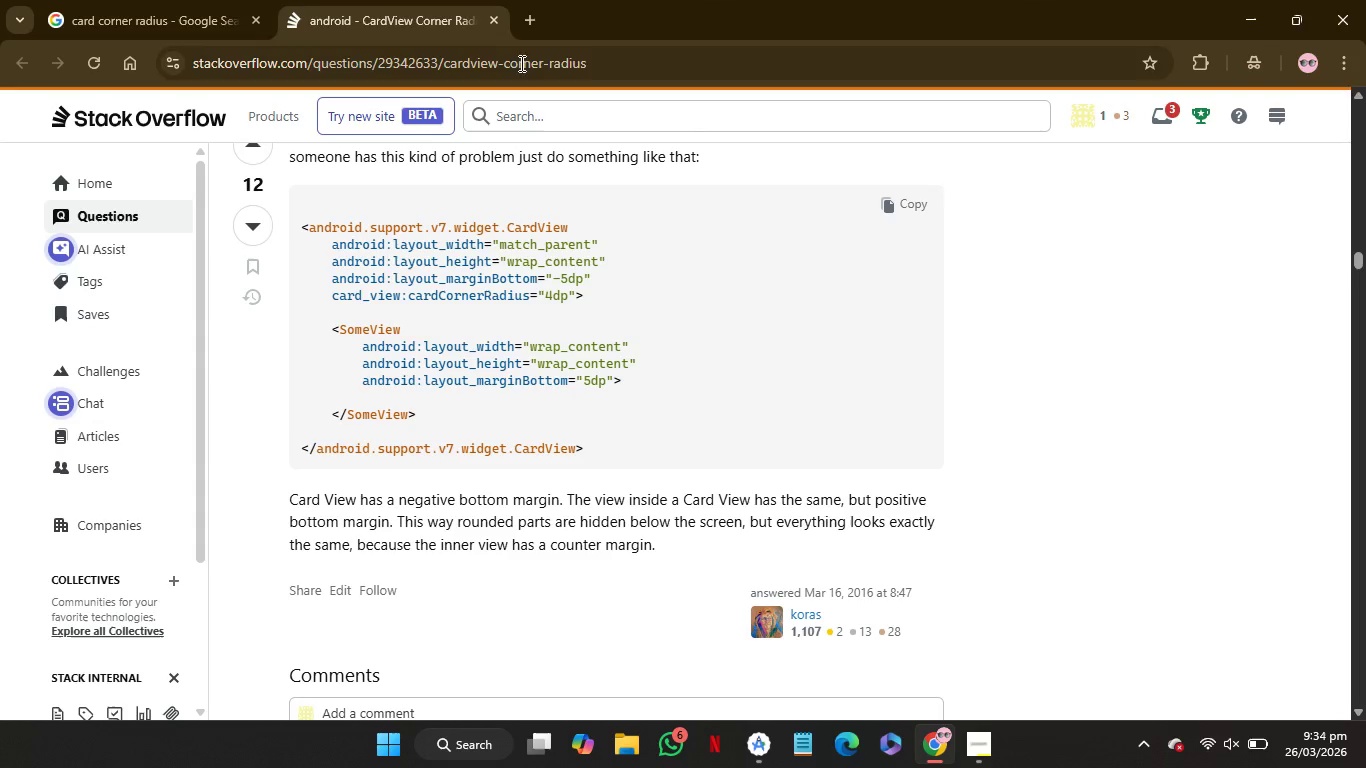 
left_click([495, 24])
 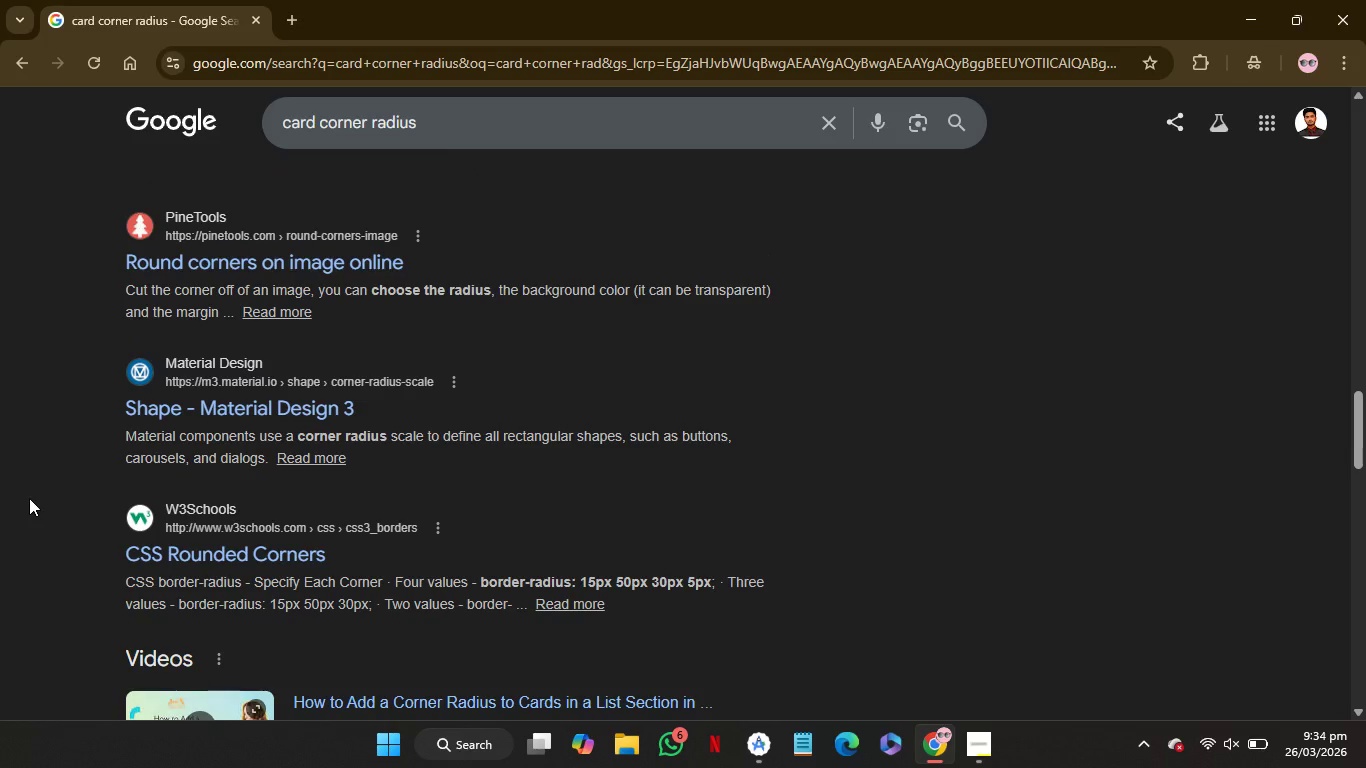 
wait(11.14)
 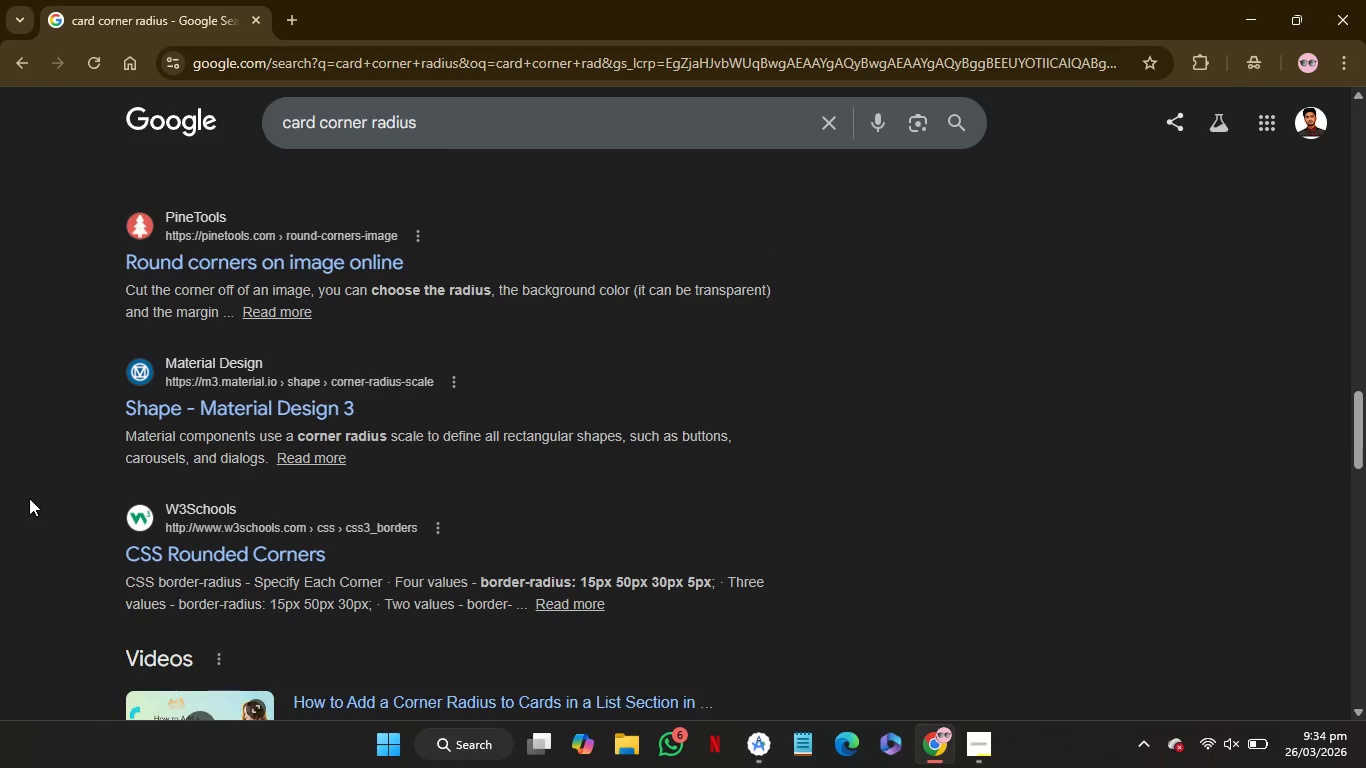 
left_click([1247, 6])
 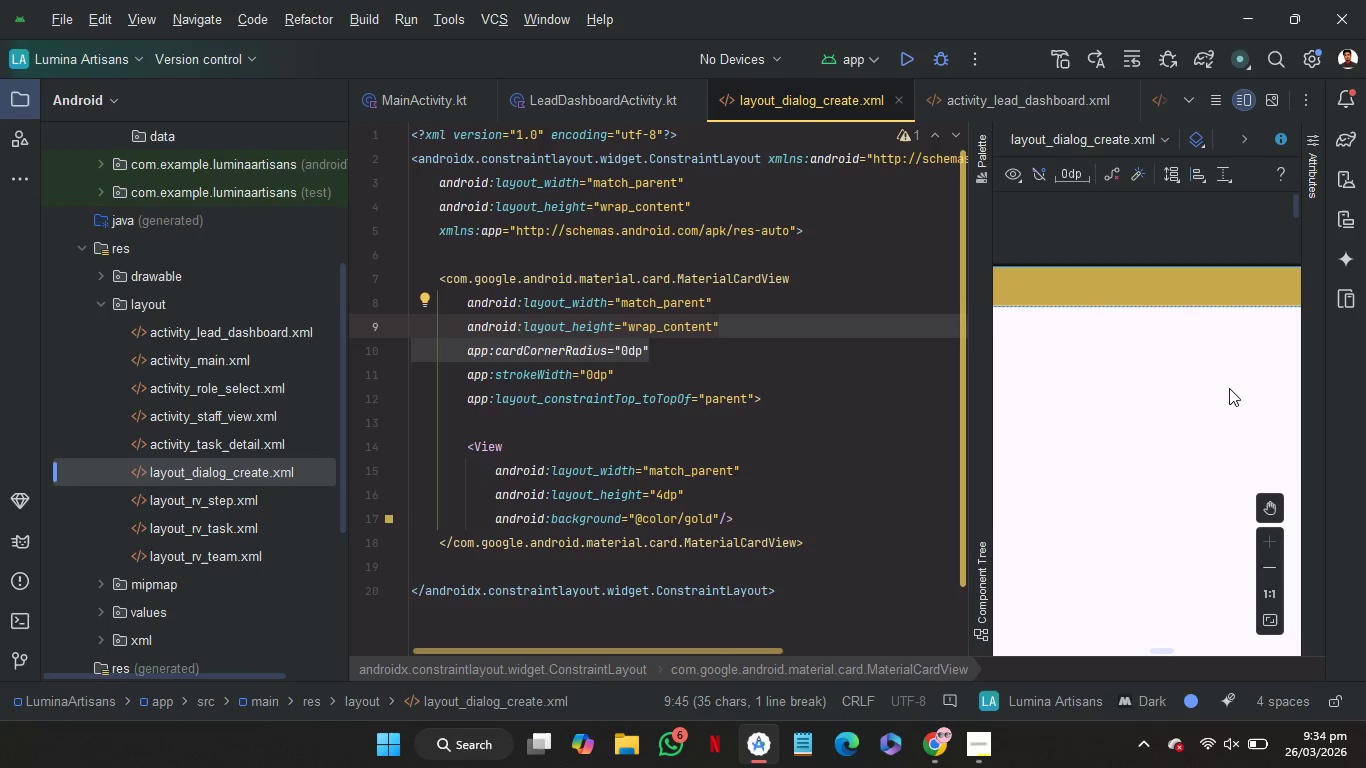 
scroll: coordinate [1204, 400], scroll_direction: down, amount: 7.0
 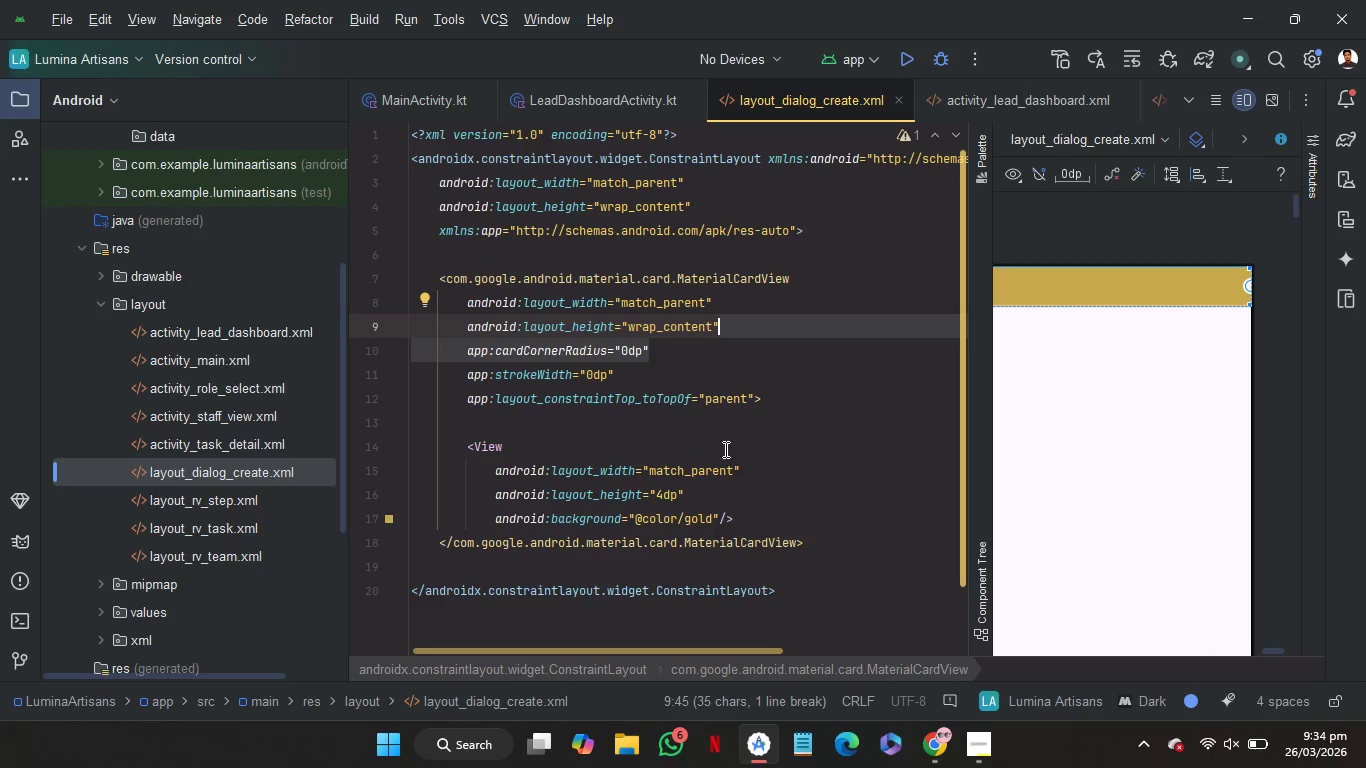 
left_click([645, 423])
 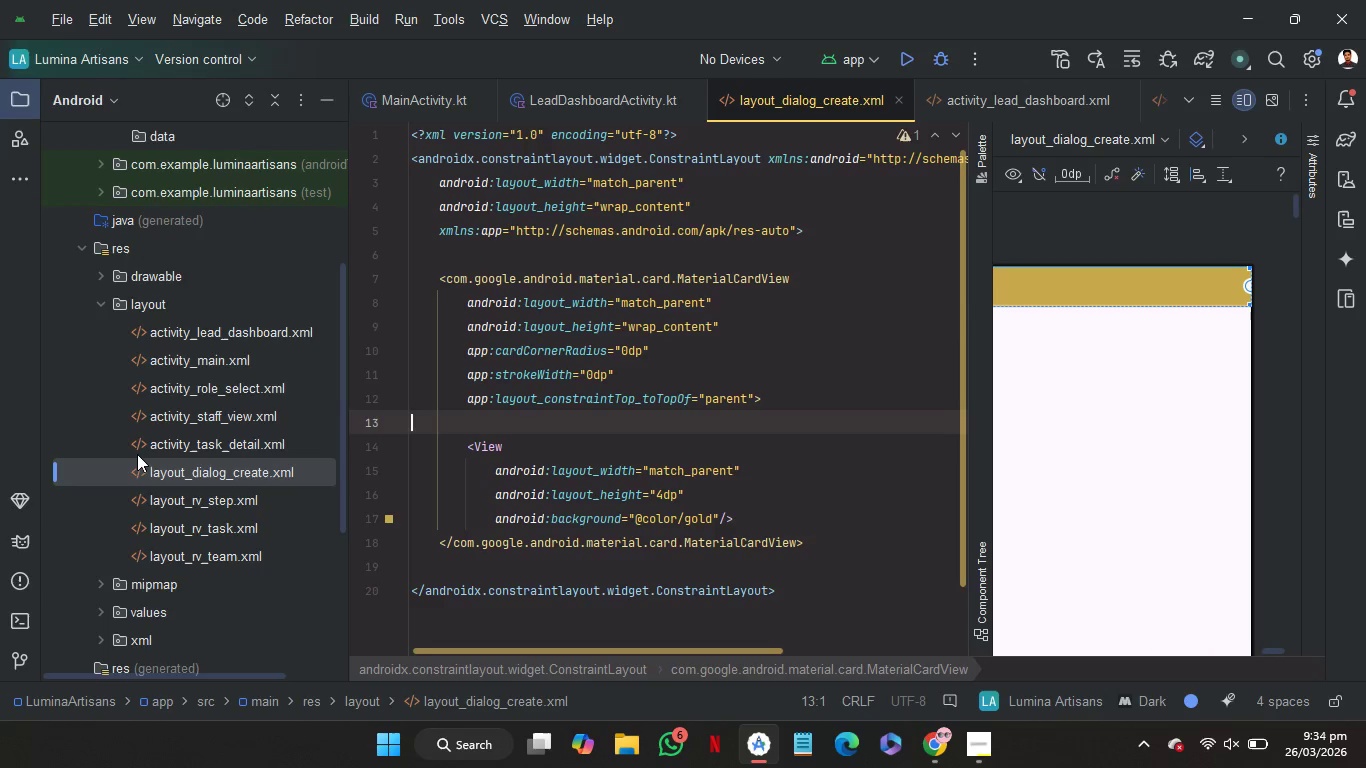 
scroll: coordinate [137, 454], scroll_direction: up, amount: 3.0
 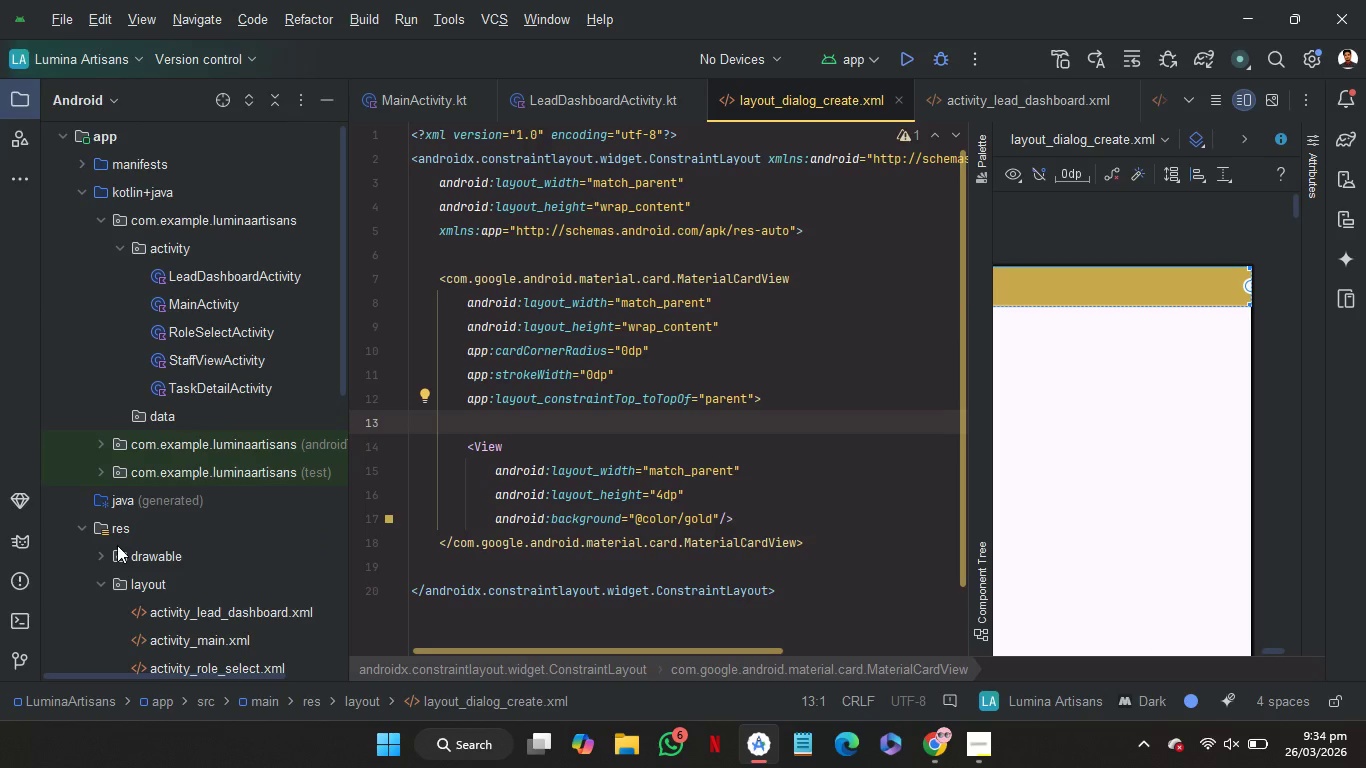 
left_click([104, 551])
 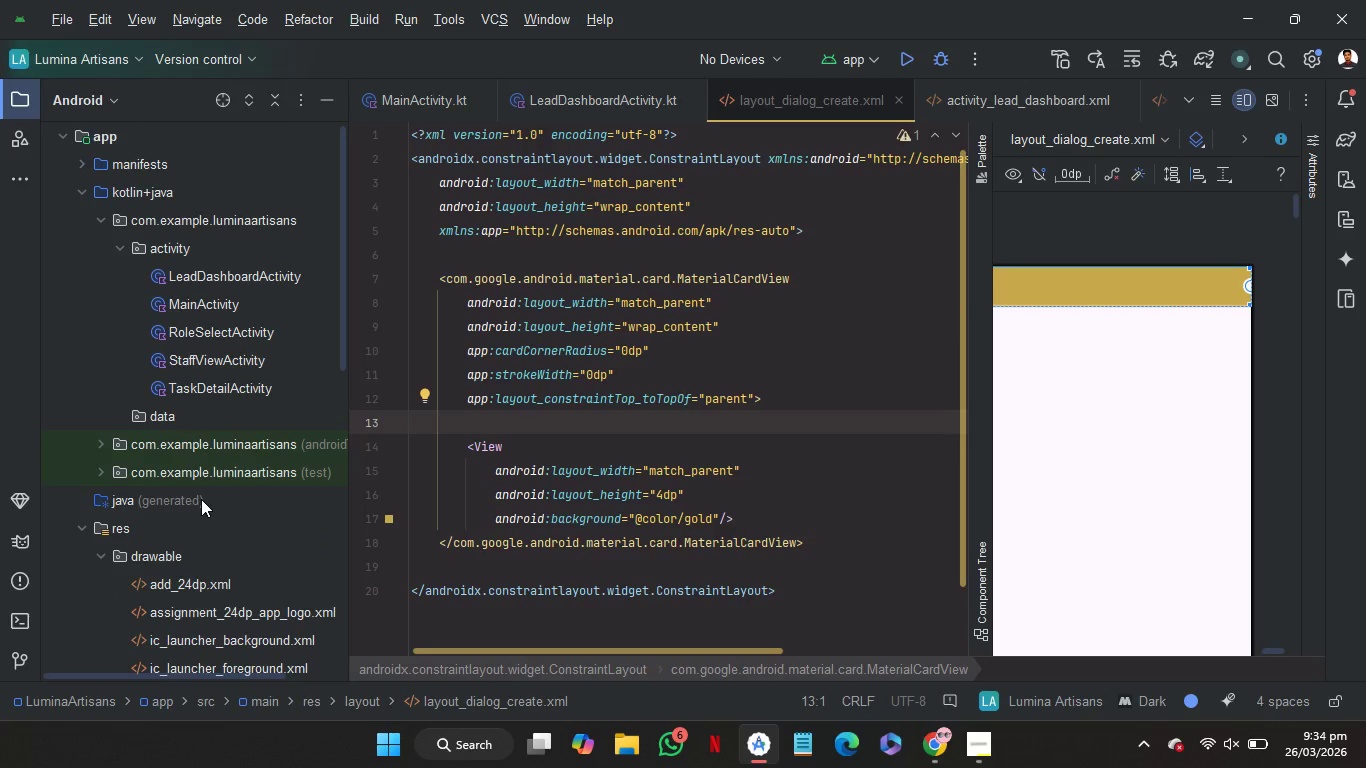 
scroll: coordinate [201, 499], scroll_direction: down, amount: 2.0
 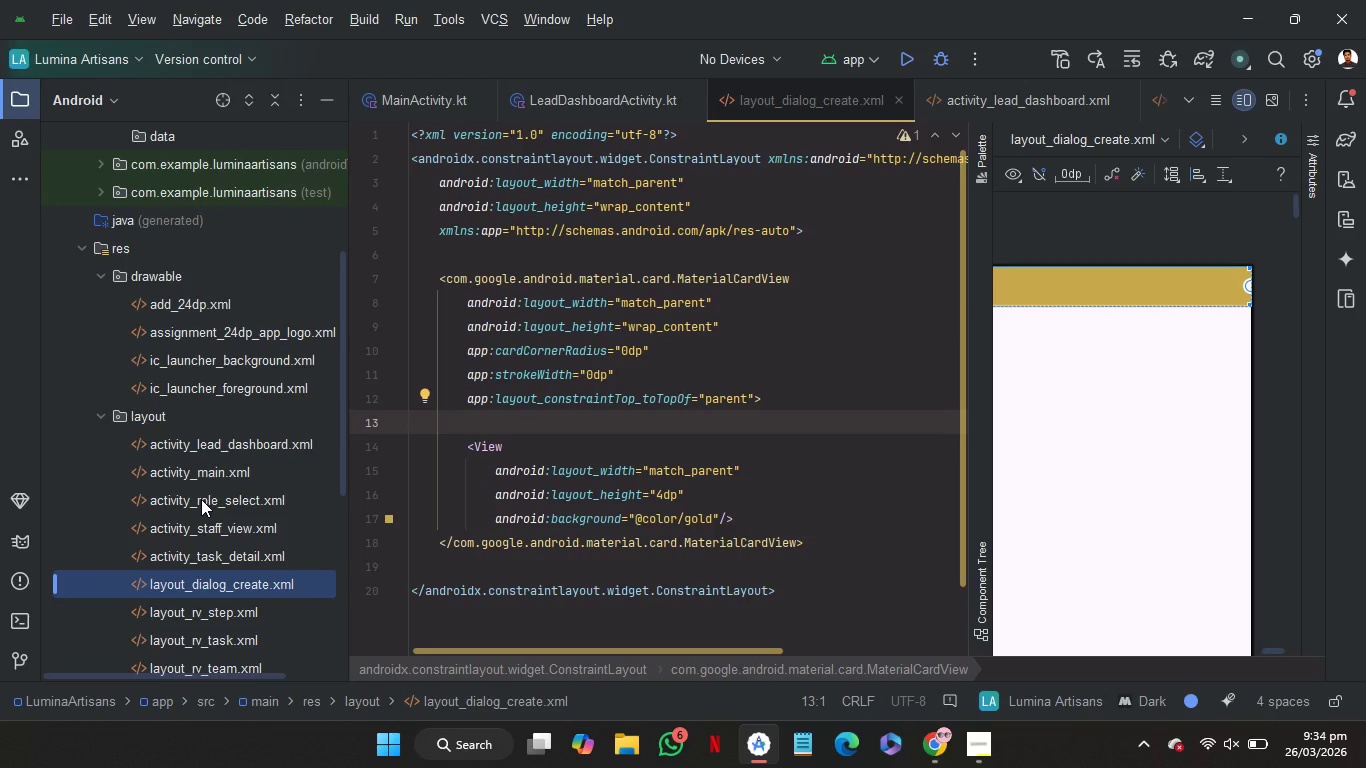 
scroll: coordinate [201, 499], scroll_direction: up, amount: 1.0
 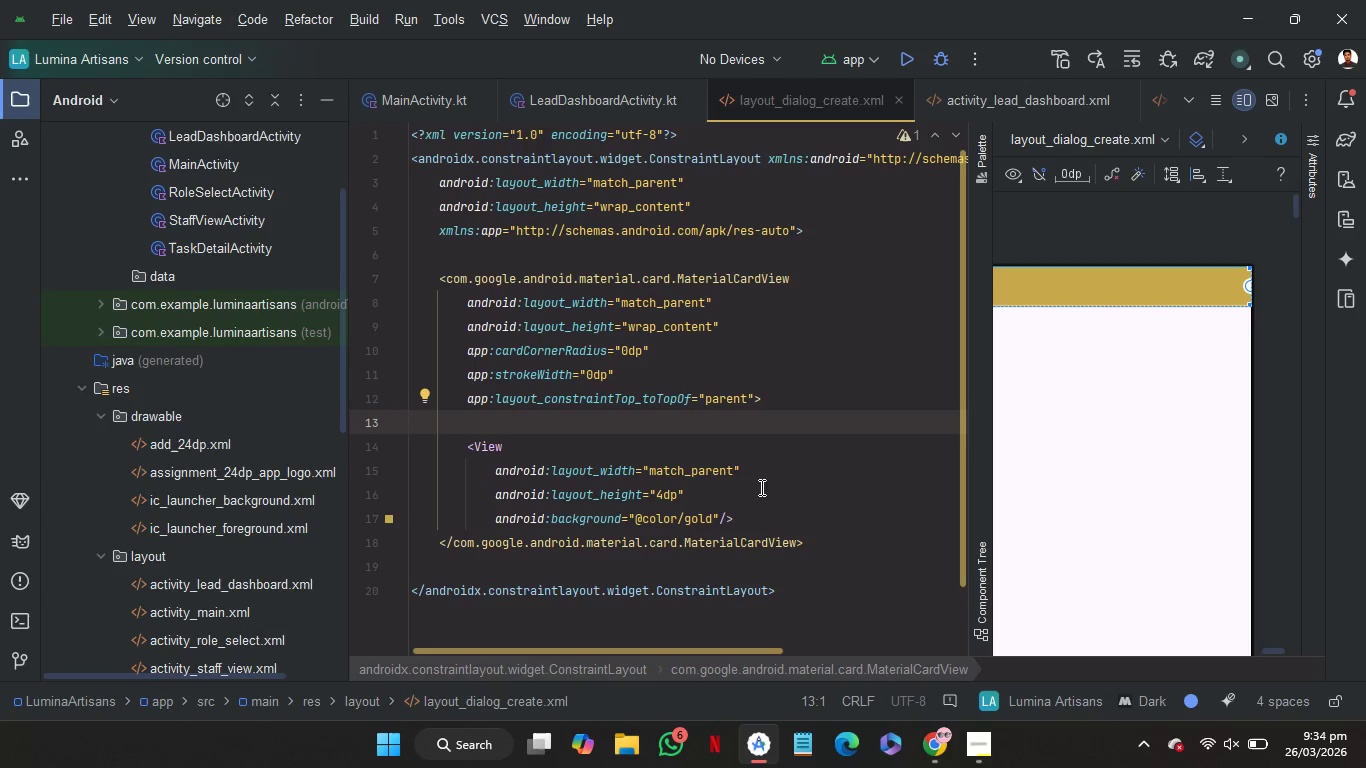 
left_click([710, 376])
 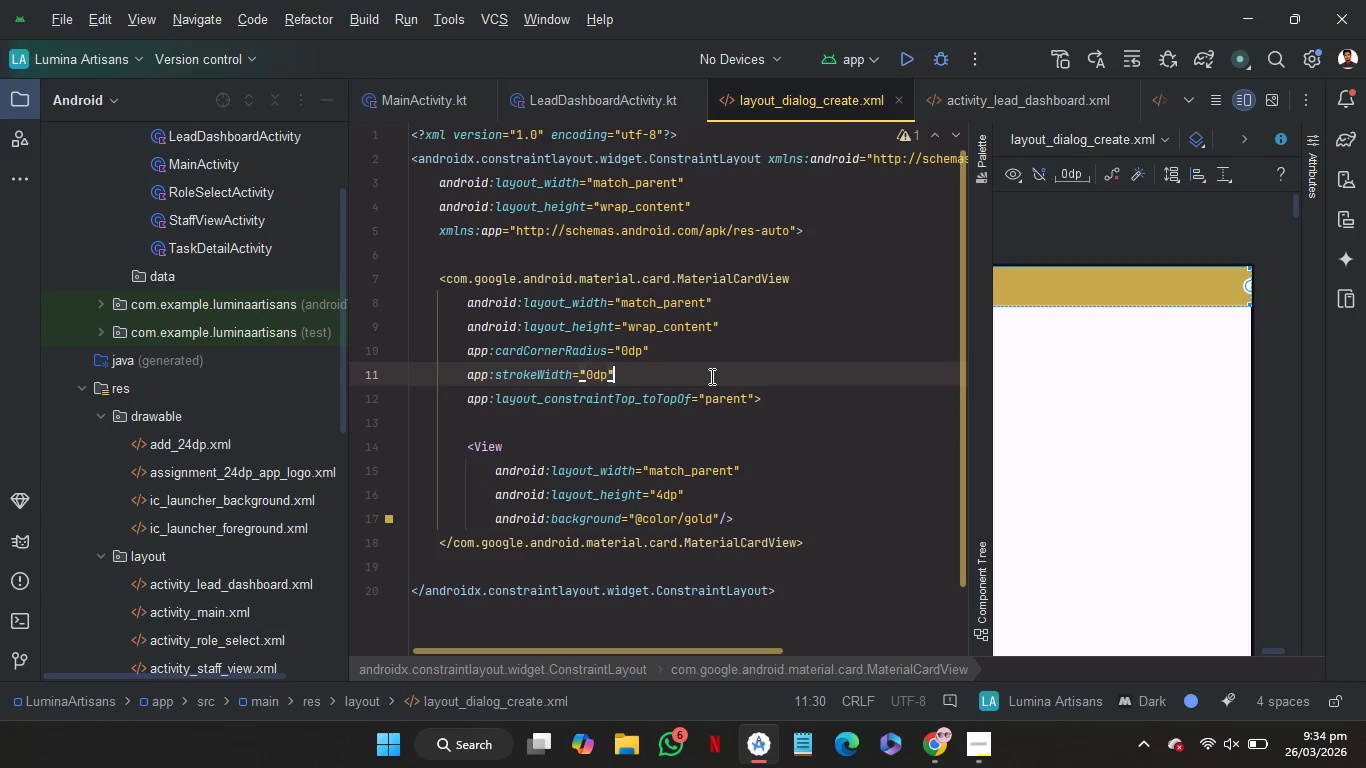 
key(Enter)
 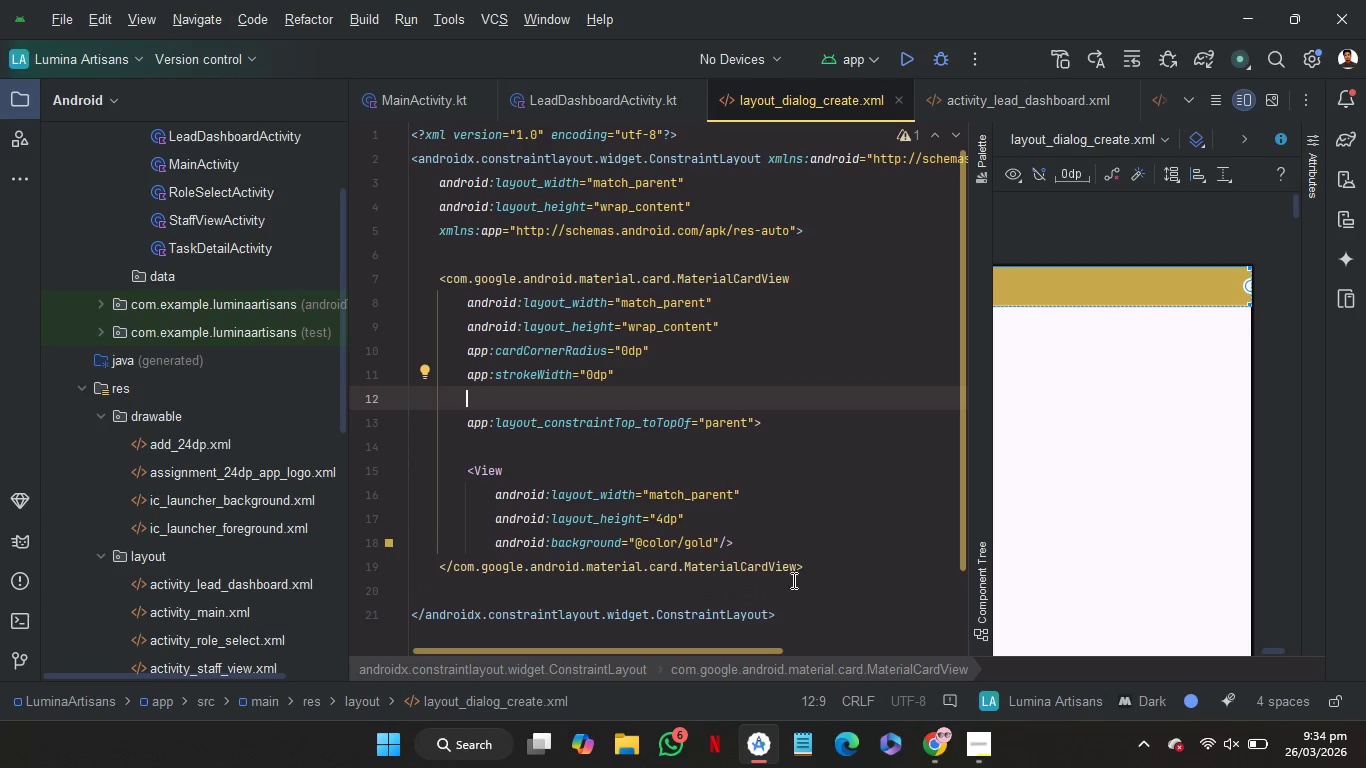 
left_click([762, 514])
 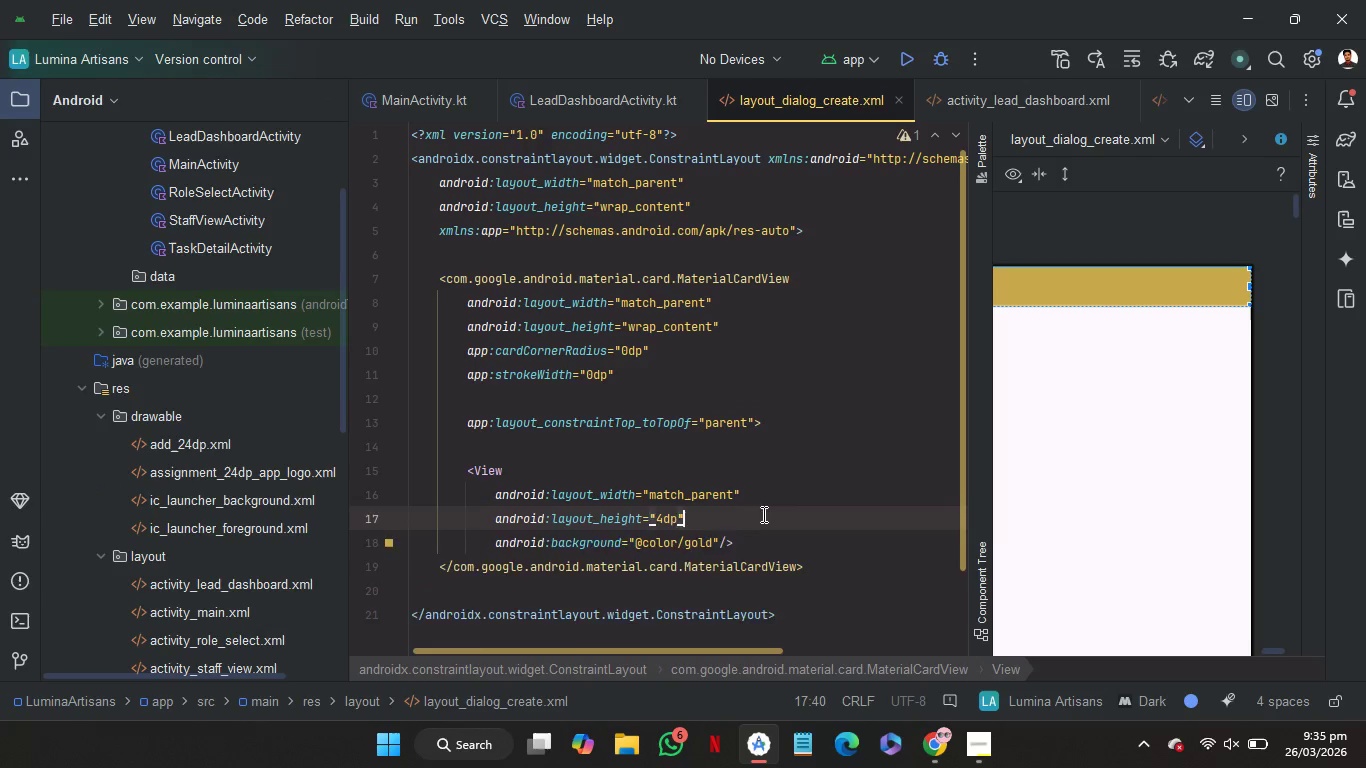 
key(Enter)
 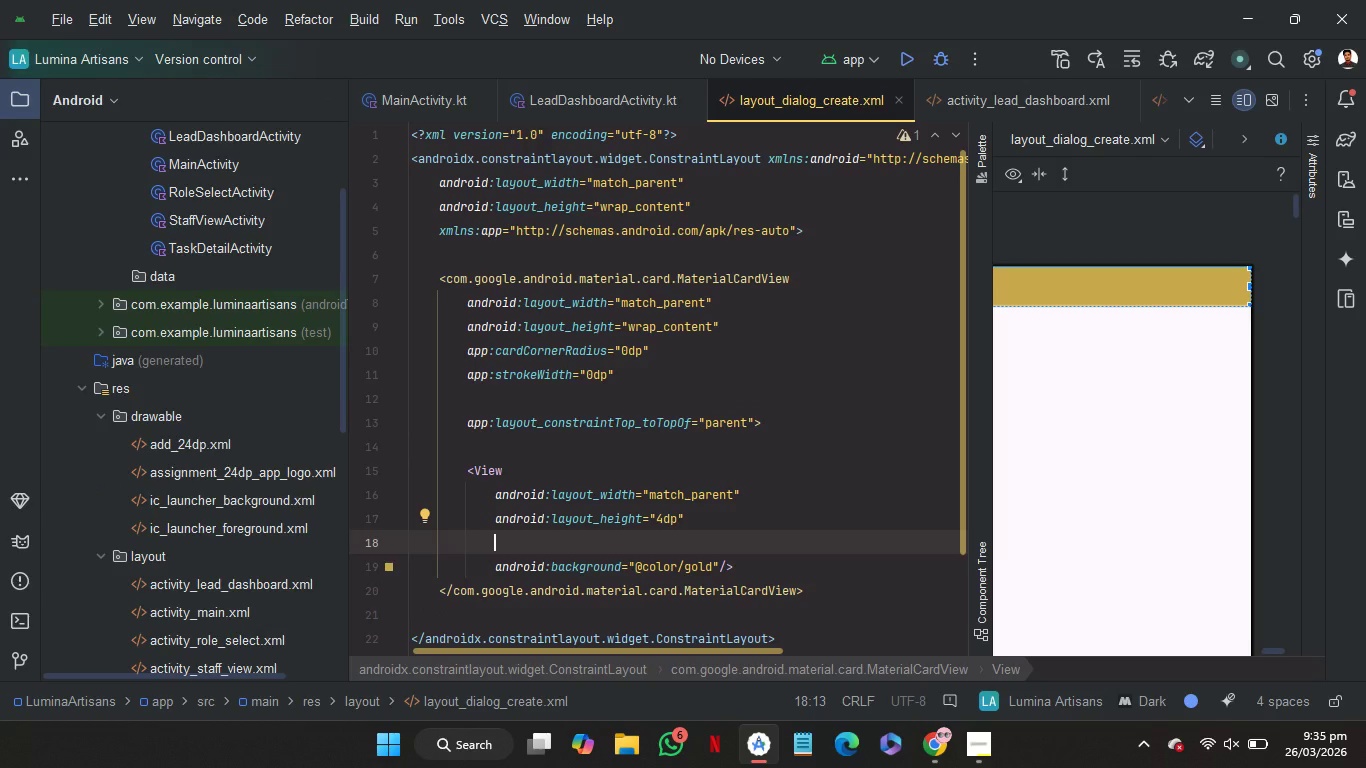 
type(ma)
 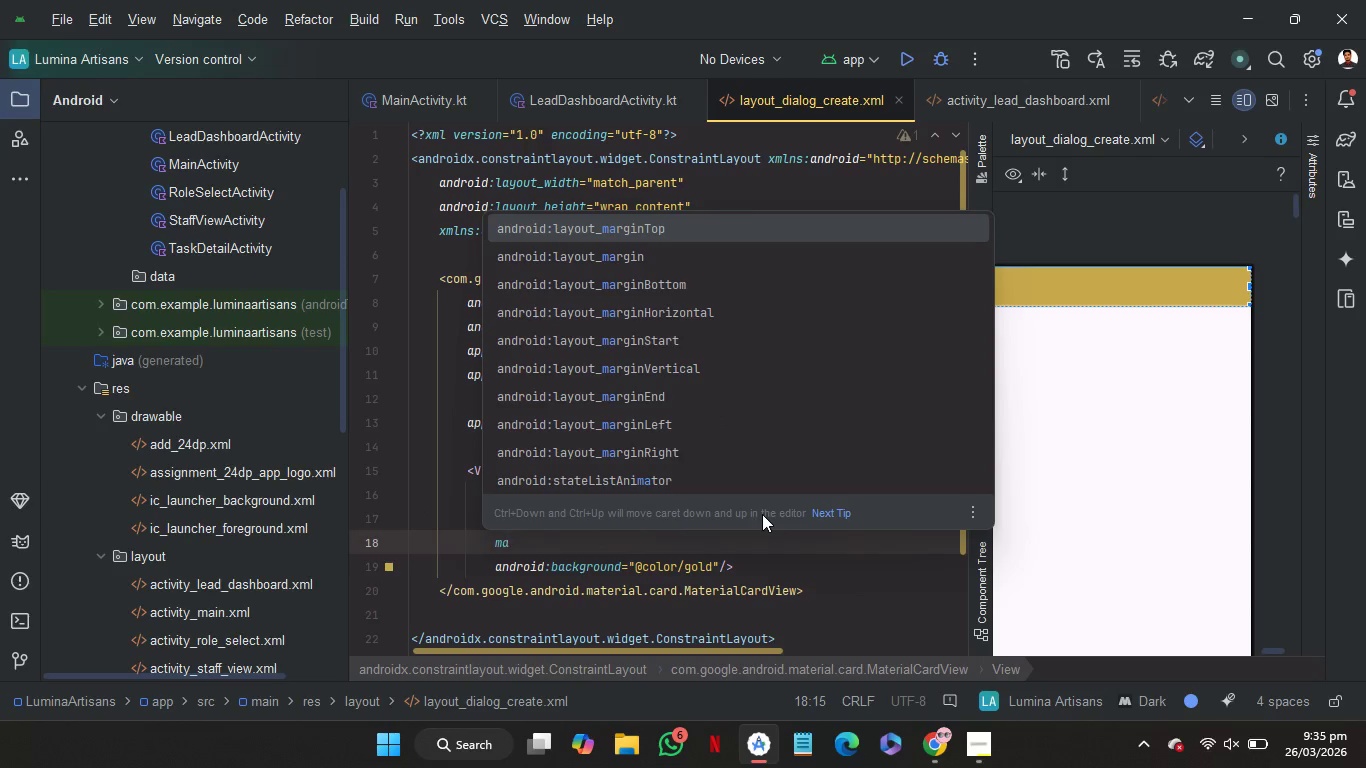 
key(ArrowDown)
 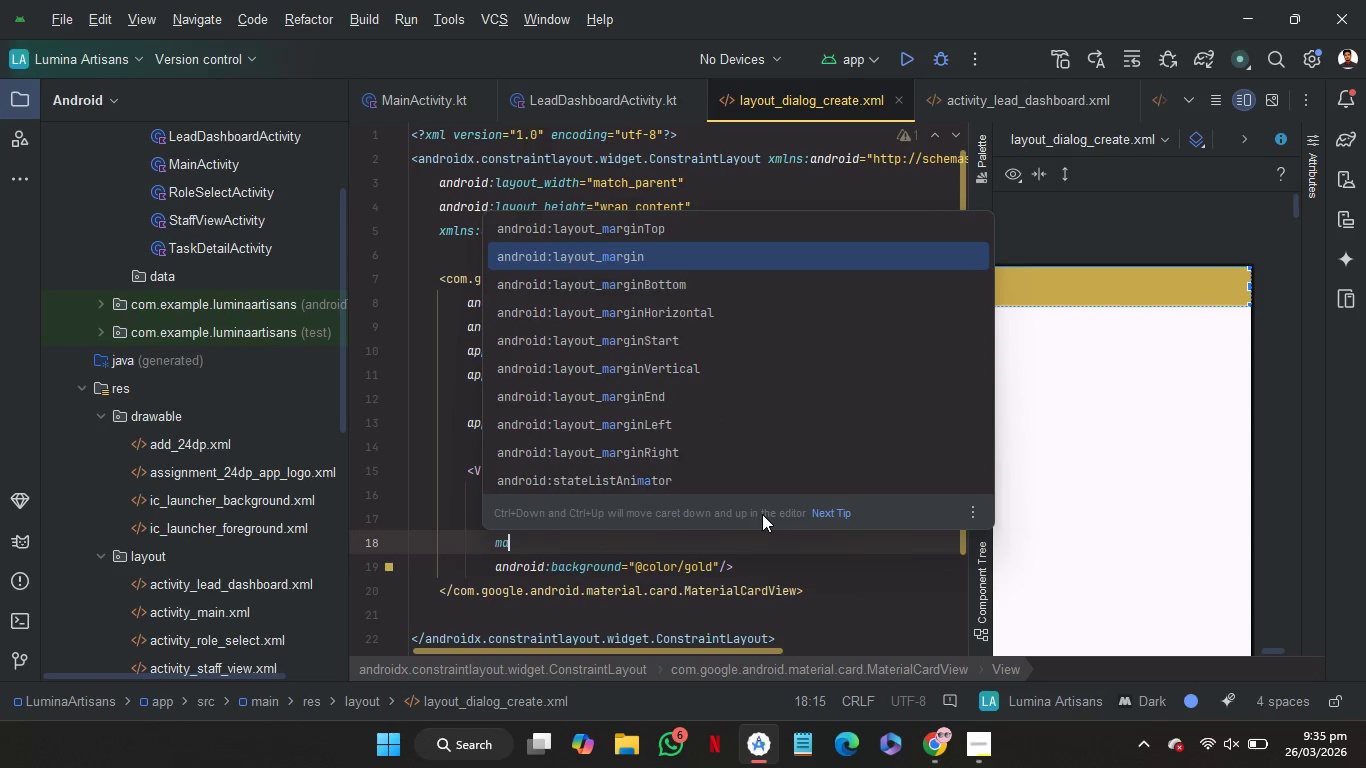 
key(ArrowDown)
 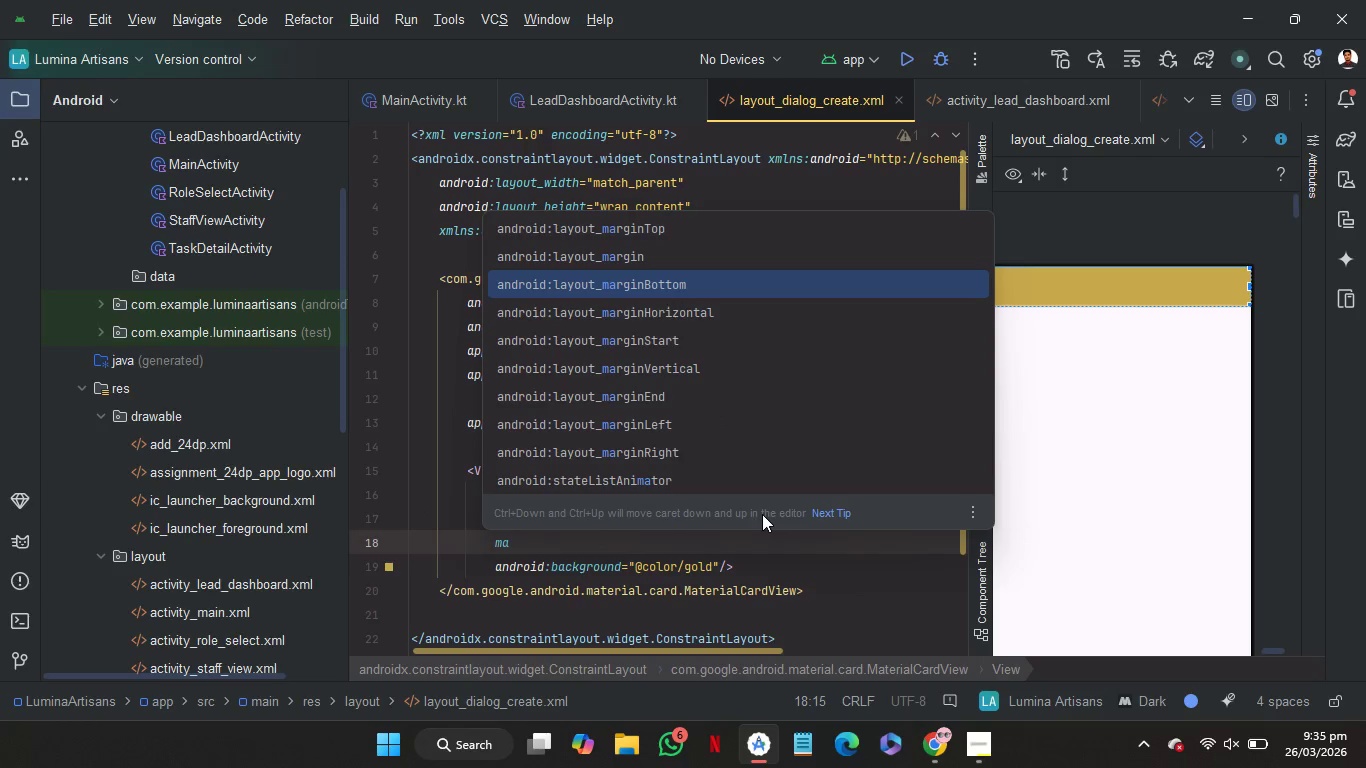 
key(ArrowDown)
 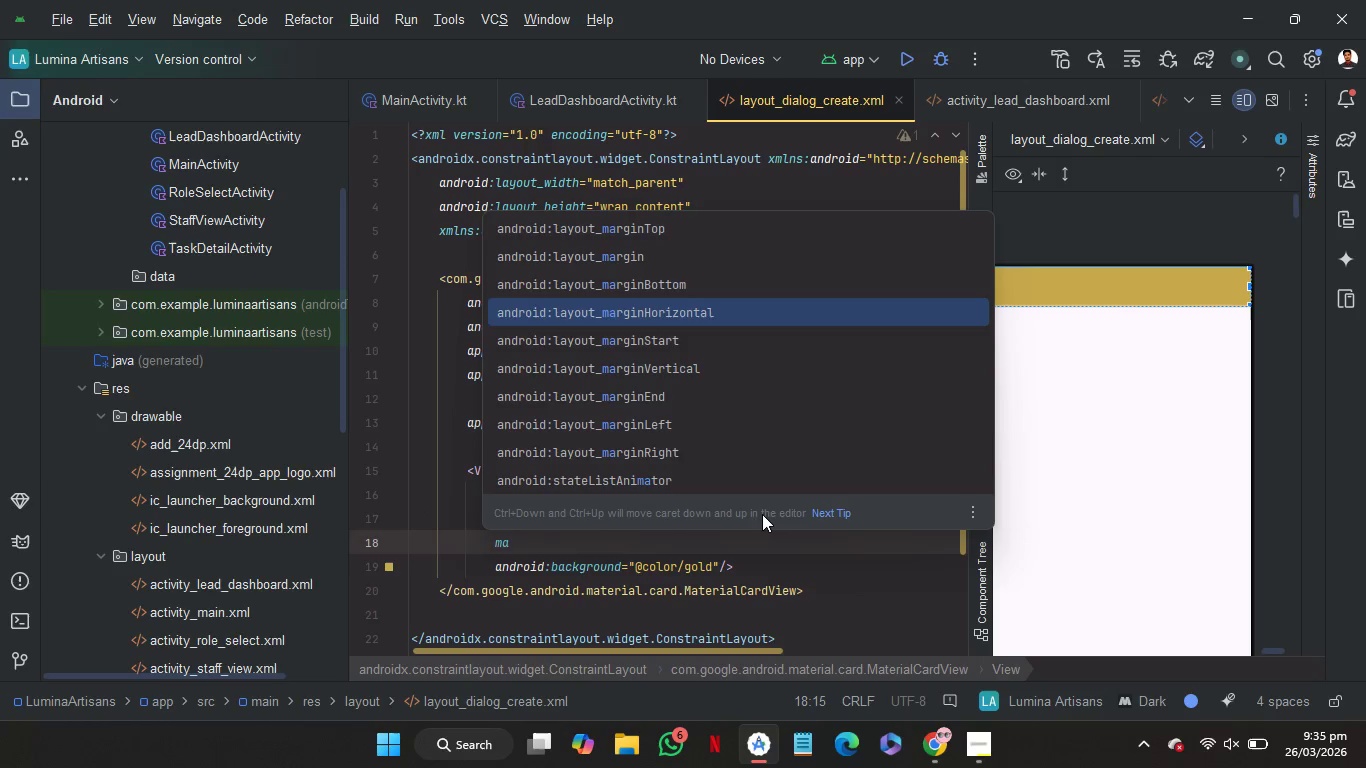 
key(ArrowDown)
 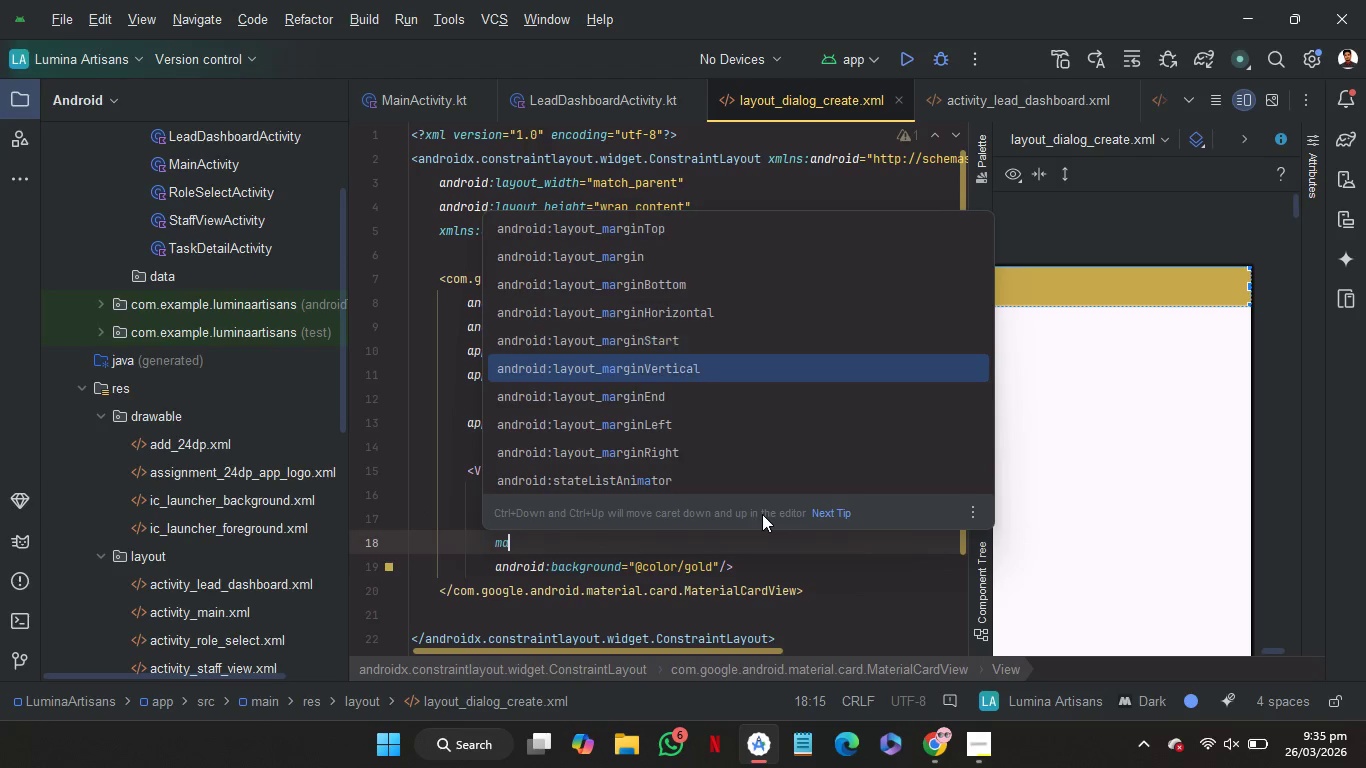 
key(ArrowDown)
 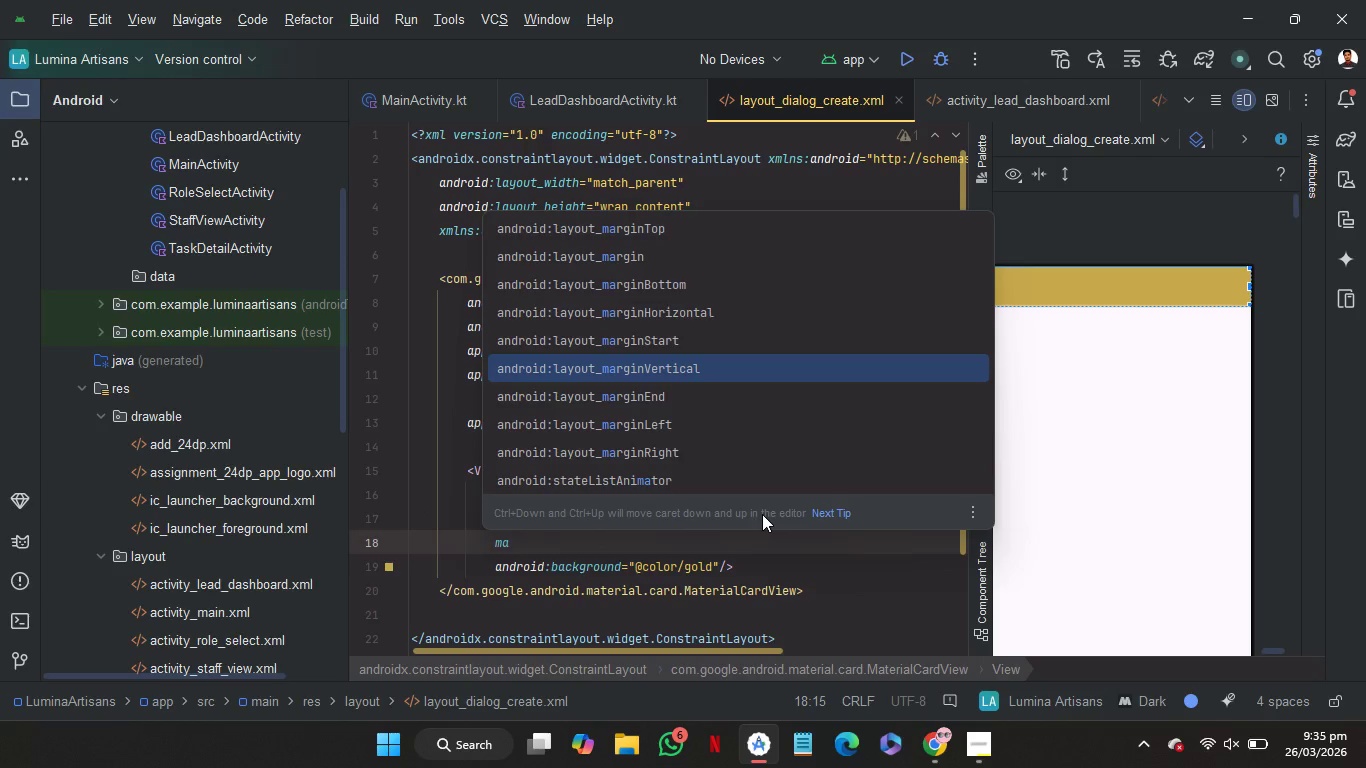 
key(Enter)
 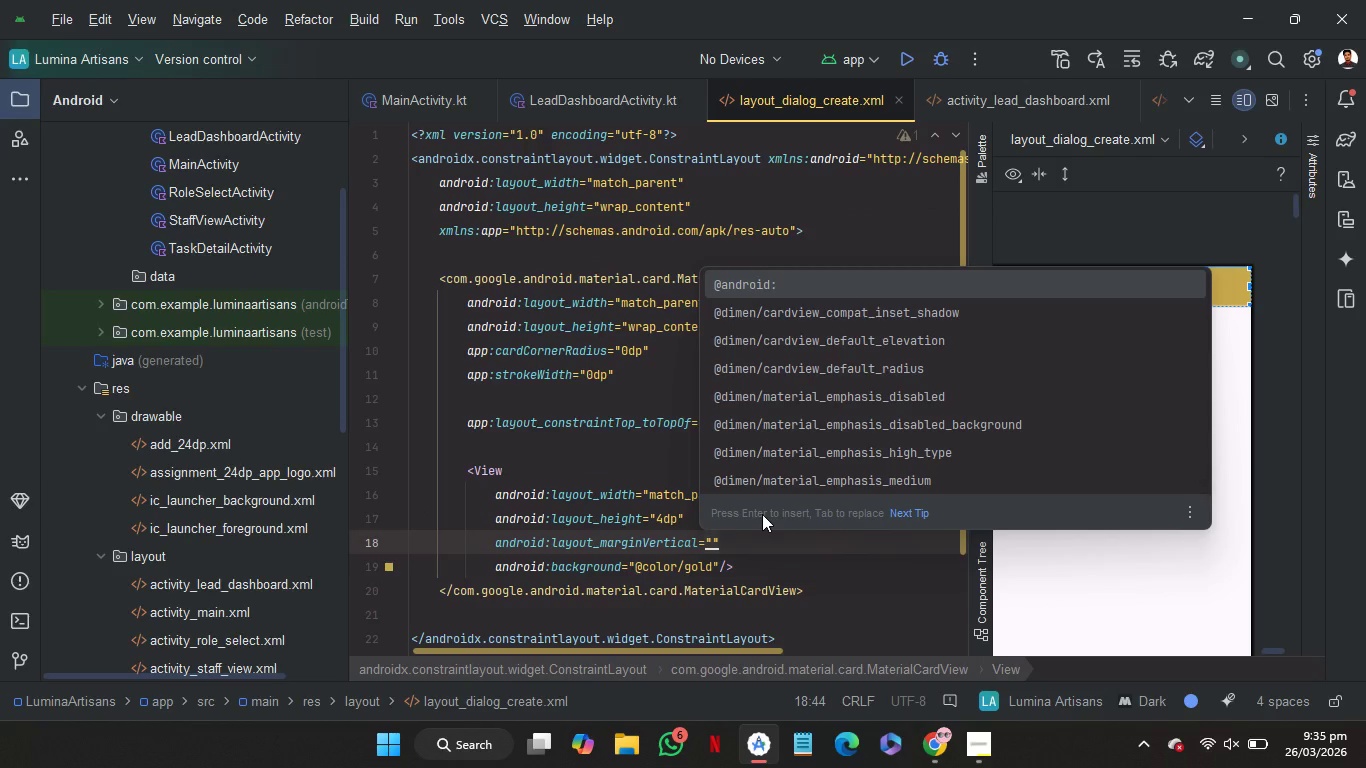 
type(8dp)
 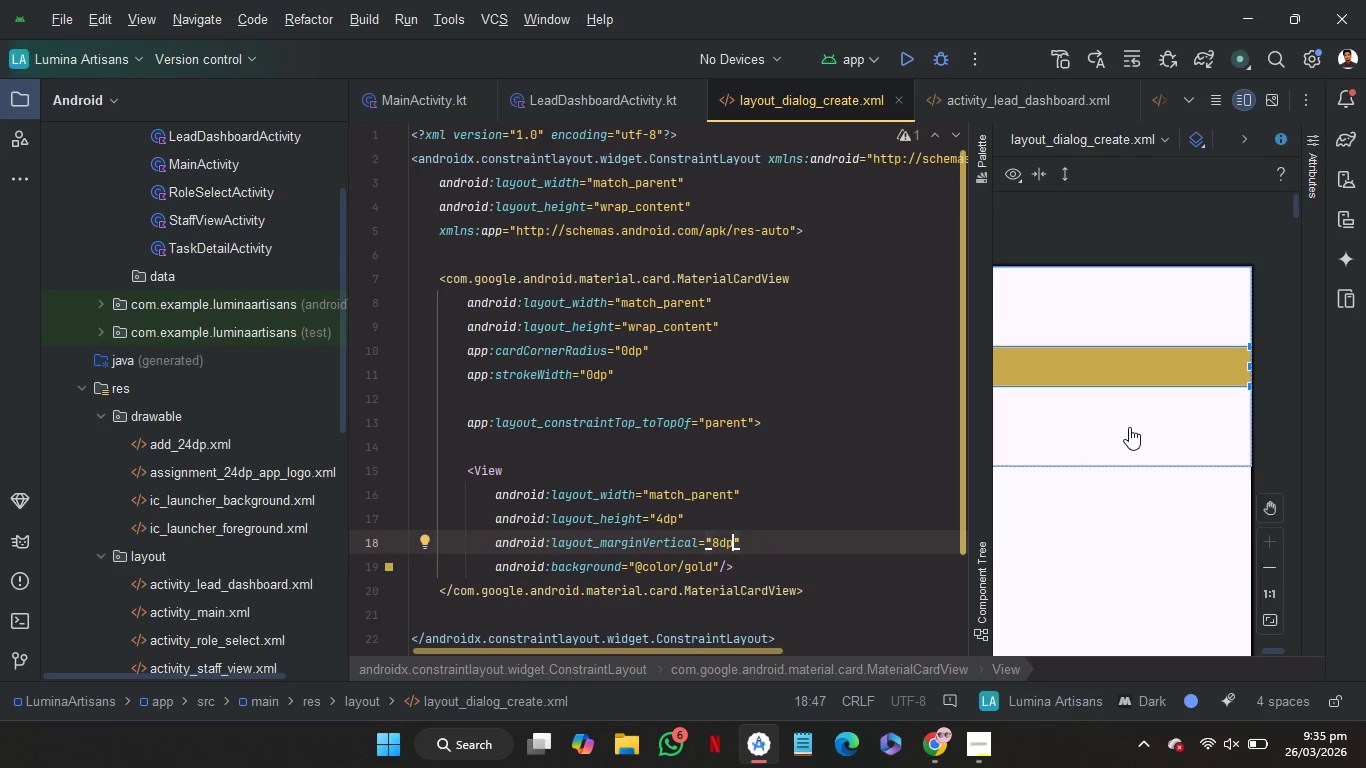 
scroll: coordinate [1129, 428], scroll_direction: up, amount: 9.0
 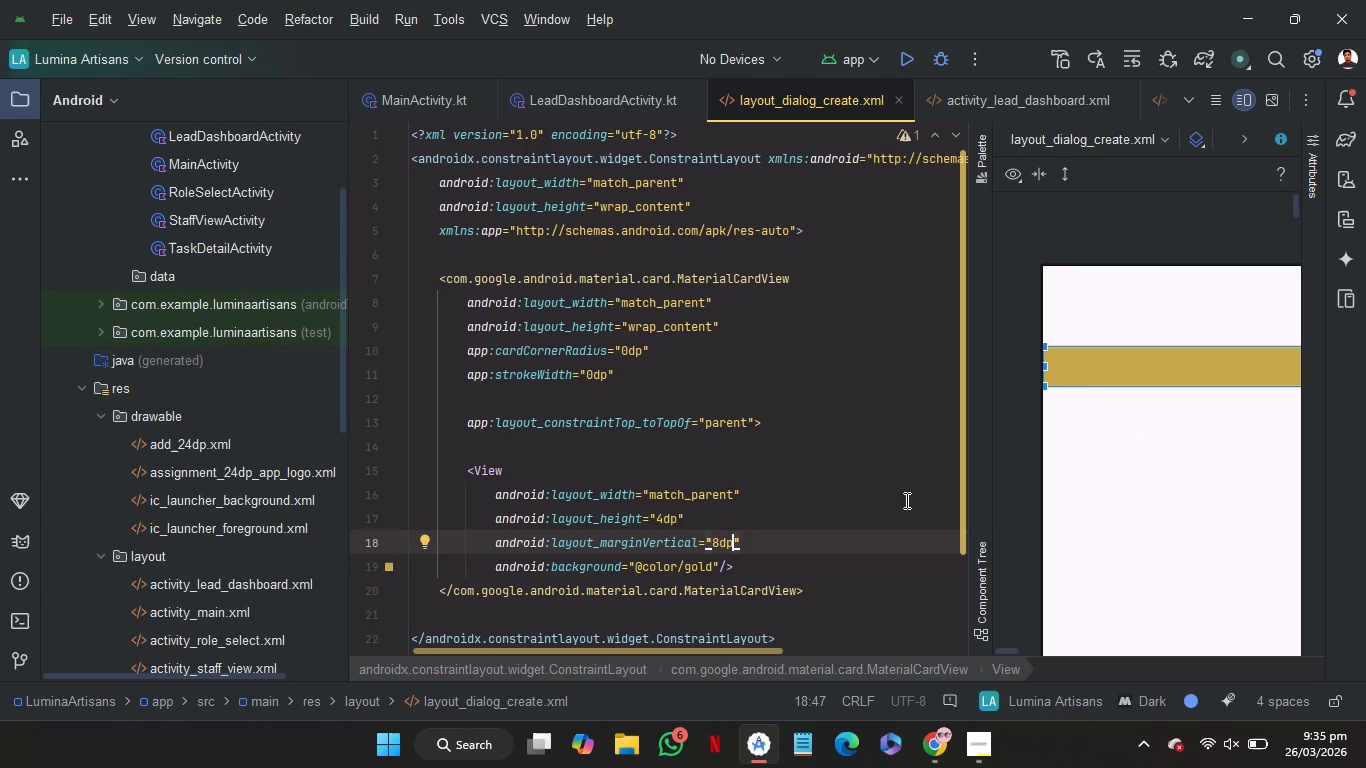 
double_click([689, 493])
 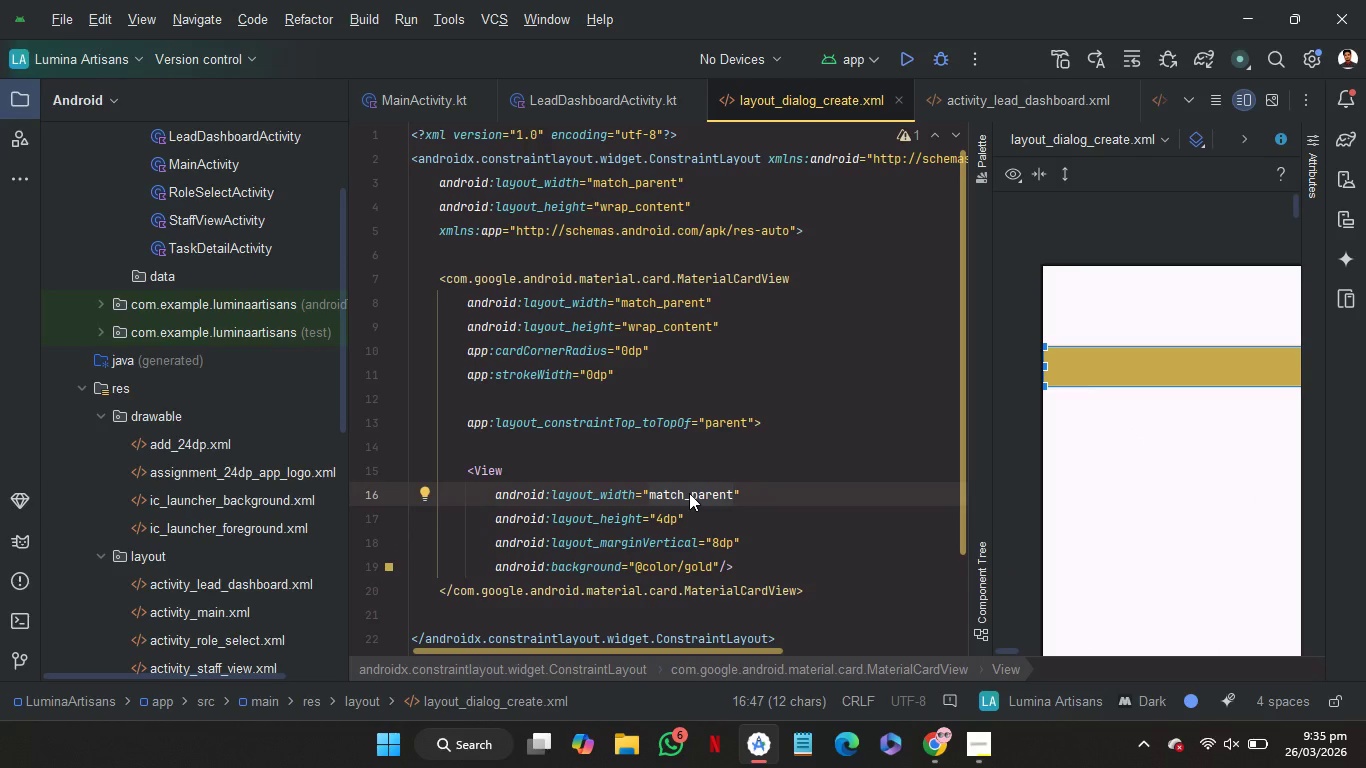 
type(32)
 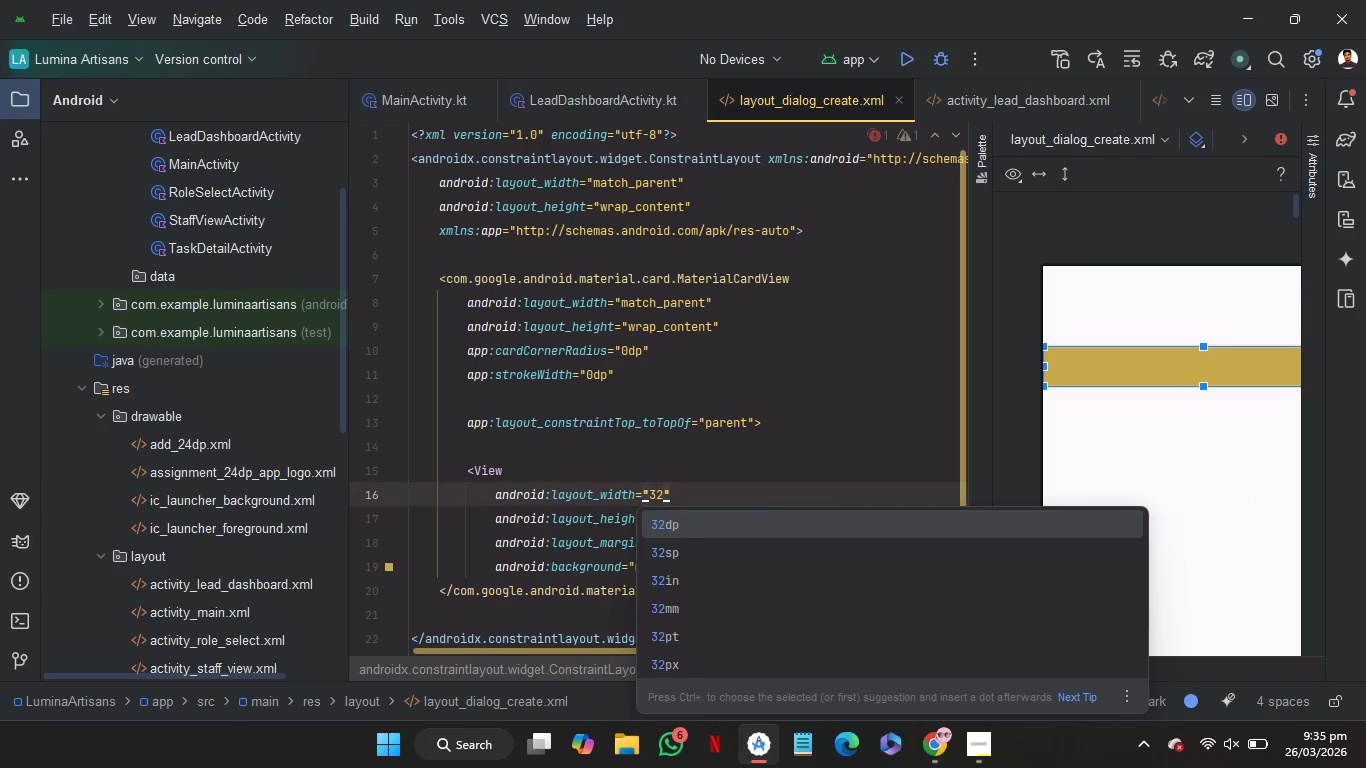 
key(Enter)
 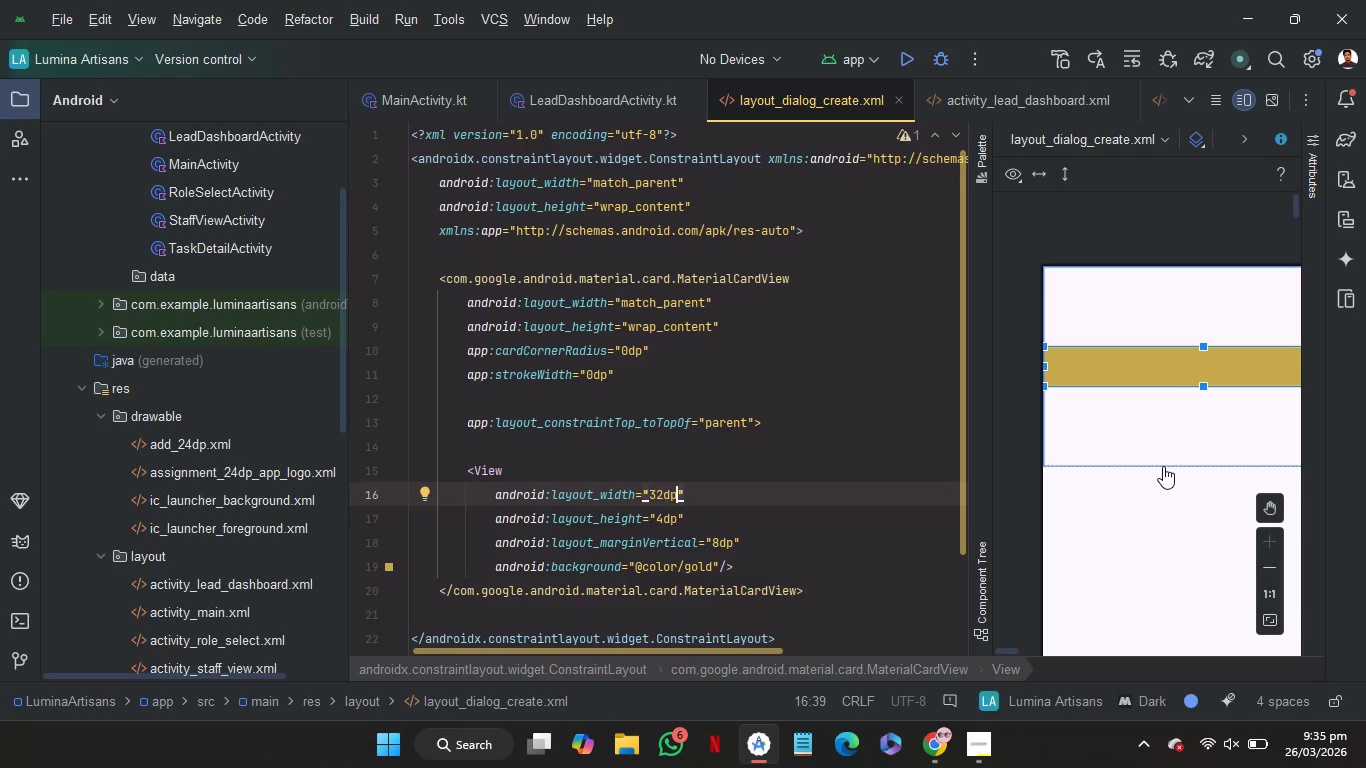 
scroll: coordinate [1163, 466], scroll_direction: down, amount: 18.0
 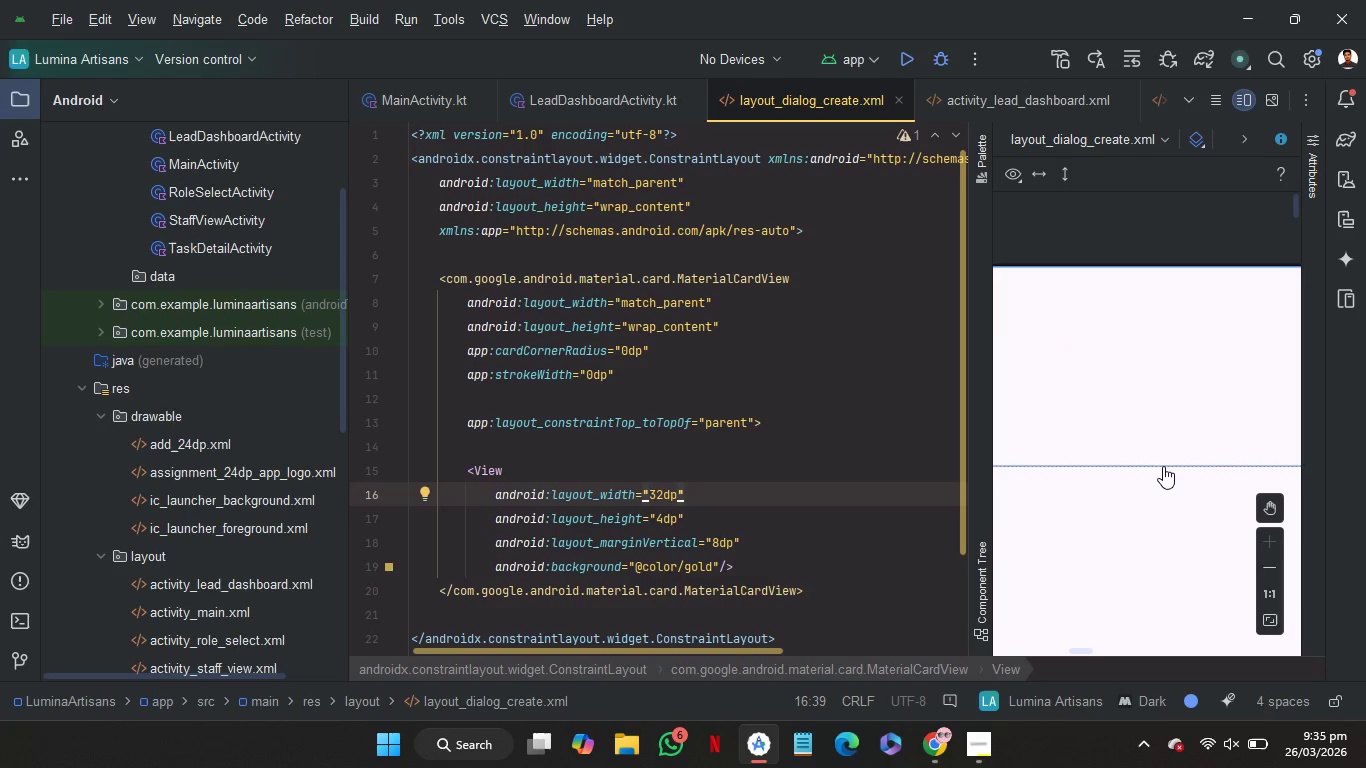 
scroll: coordinate [1163, 466], scroll_direction: up, amount: 31.0
 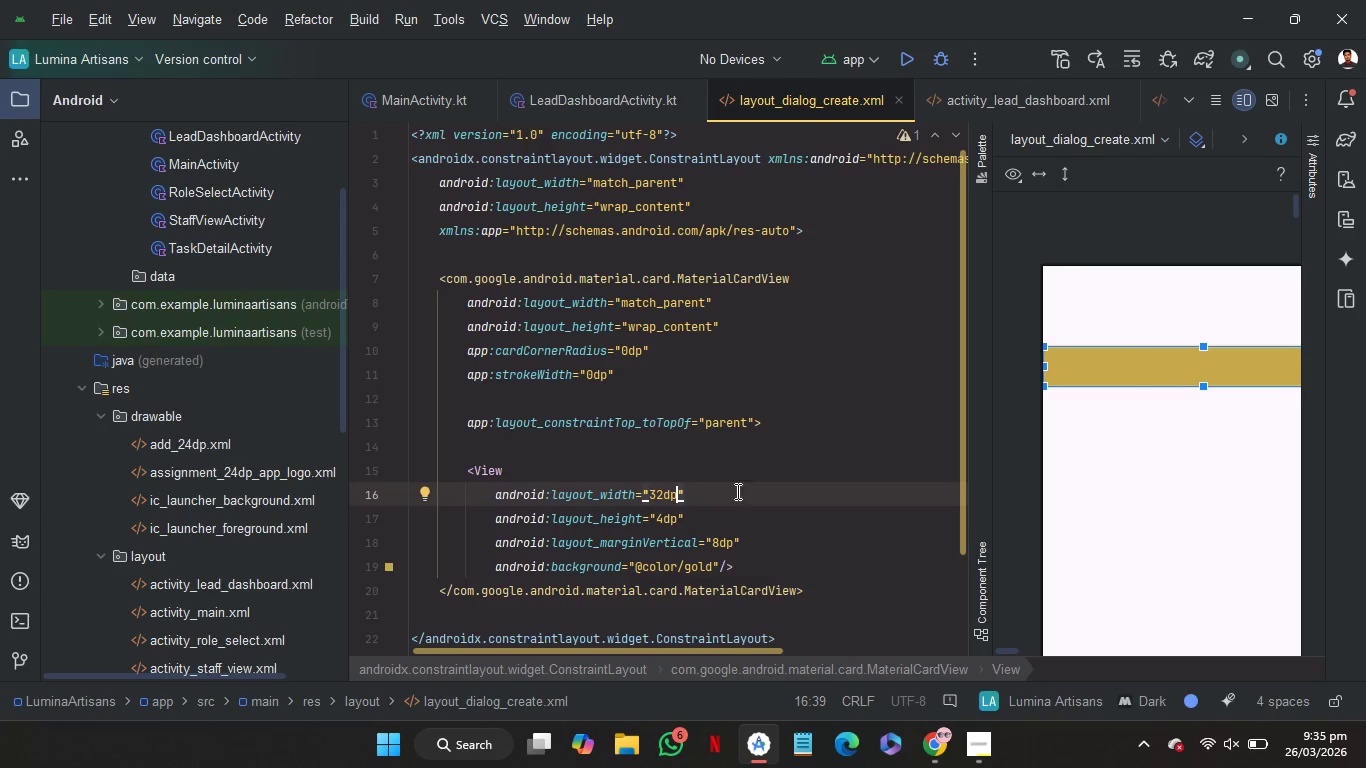 
left_click([740, 519])
 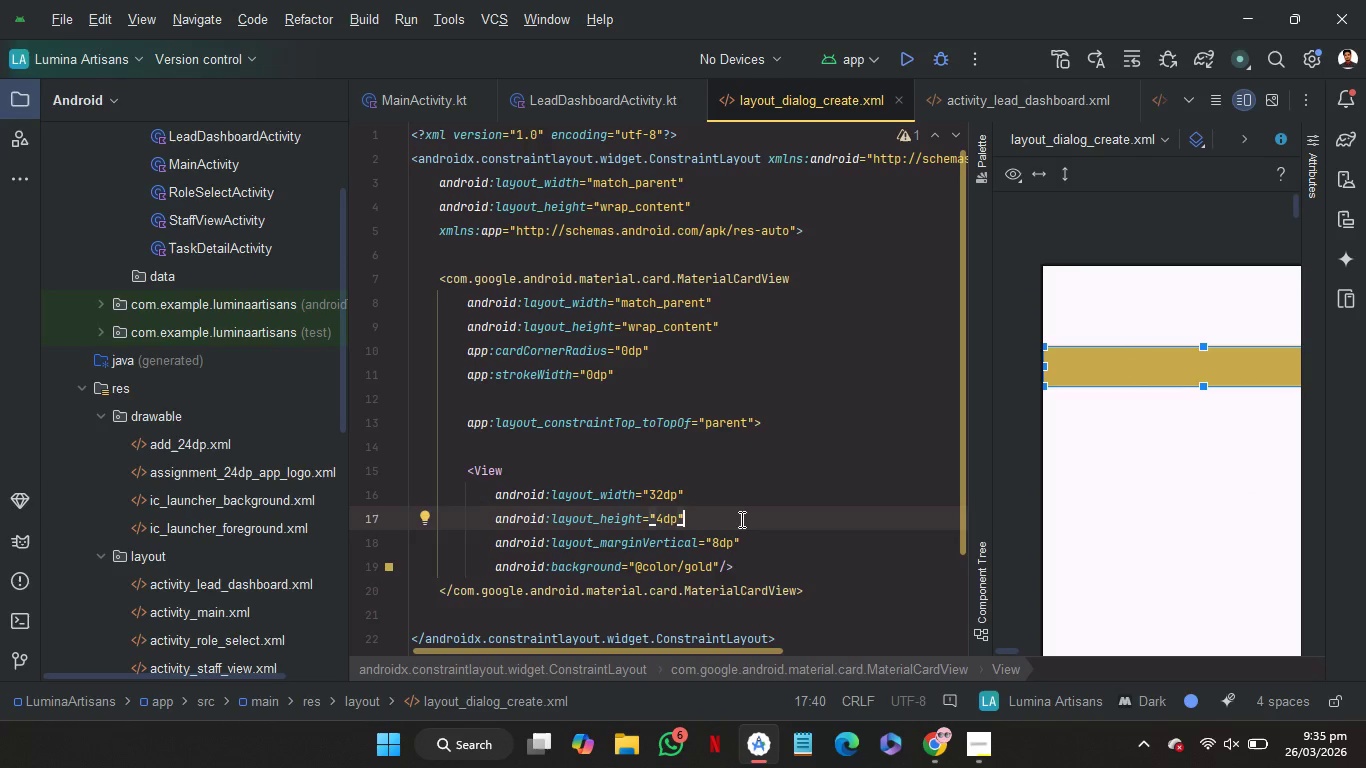 
key(Enter)
 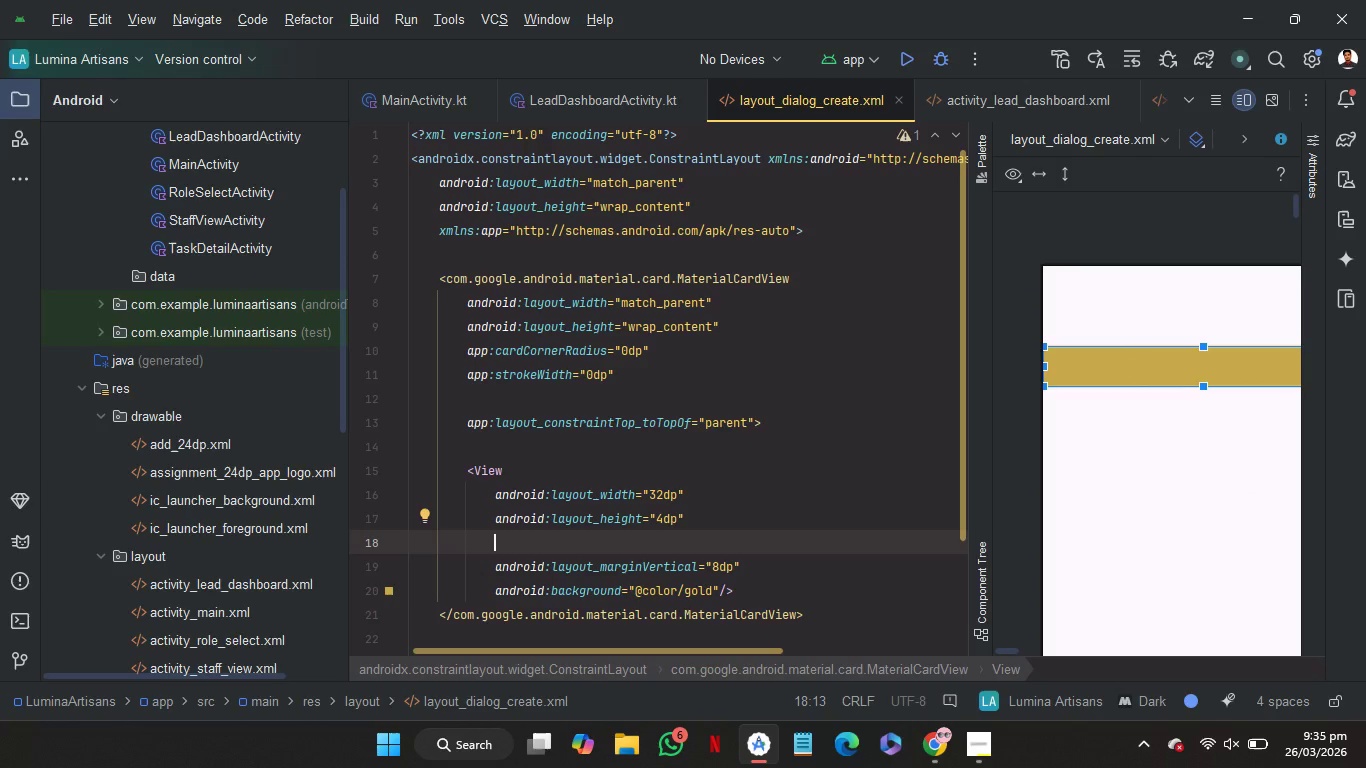 
key(Backspace)
 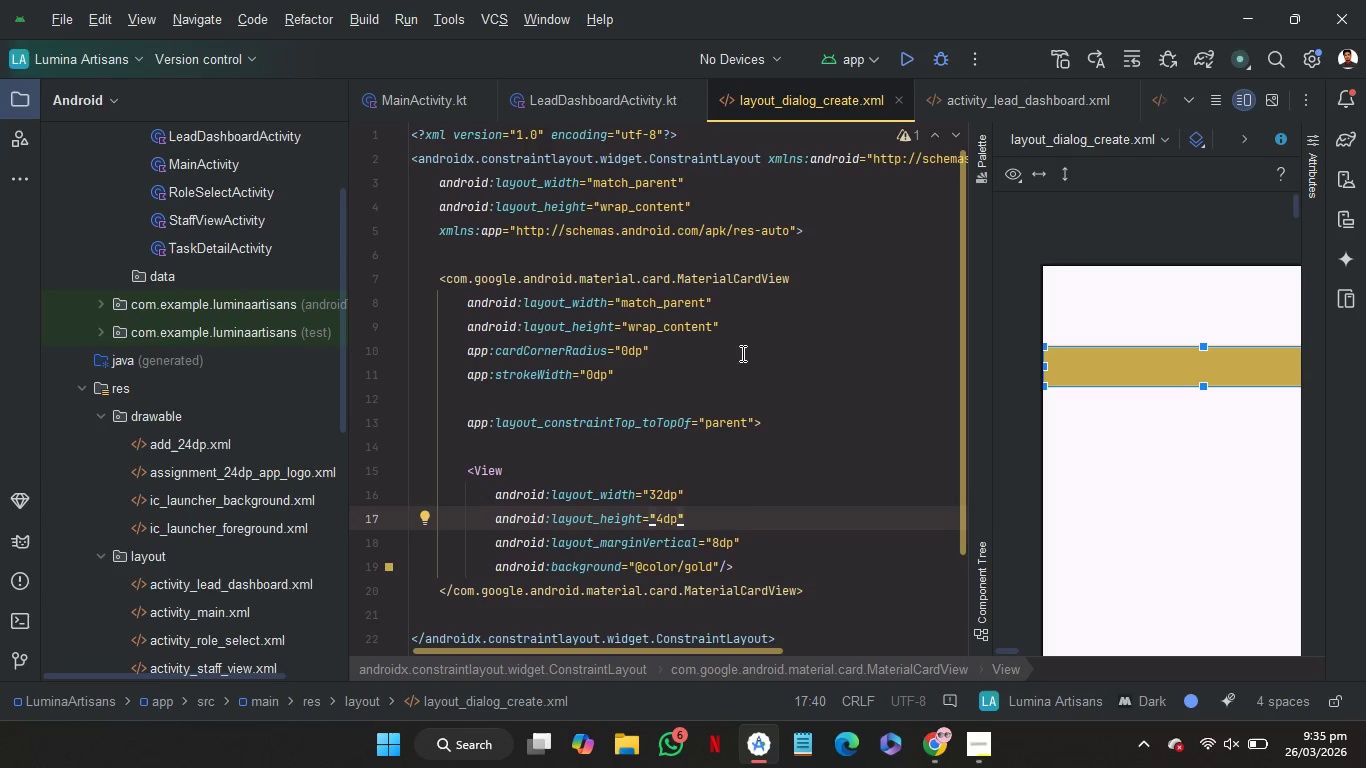 
left_click([740, 513])
 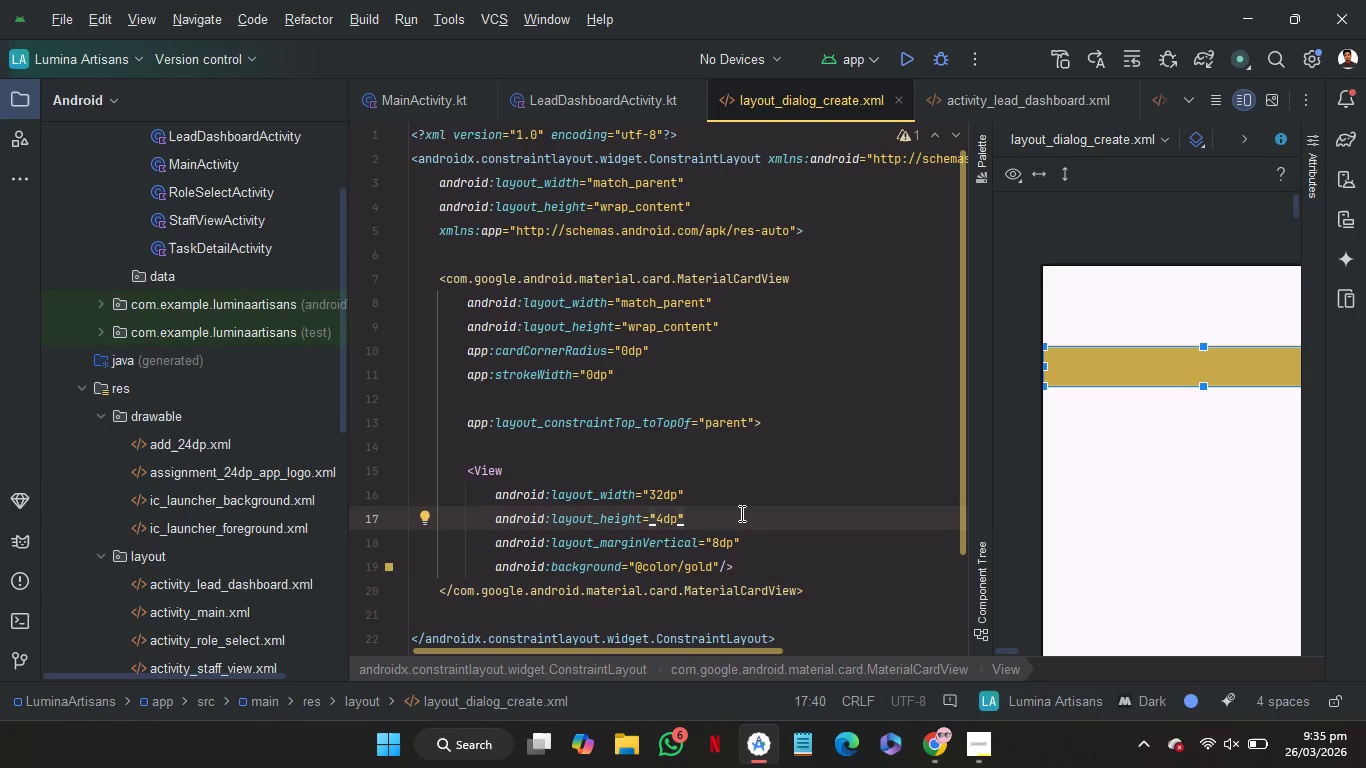 
key(Enter)
 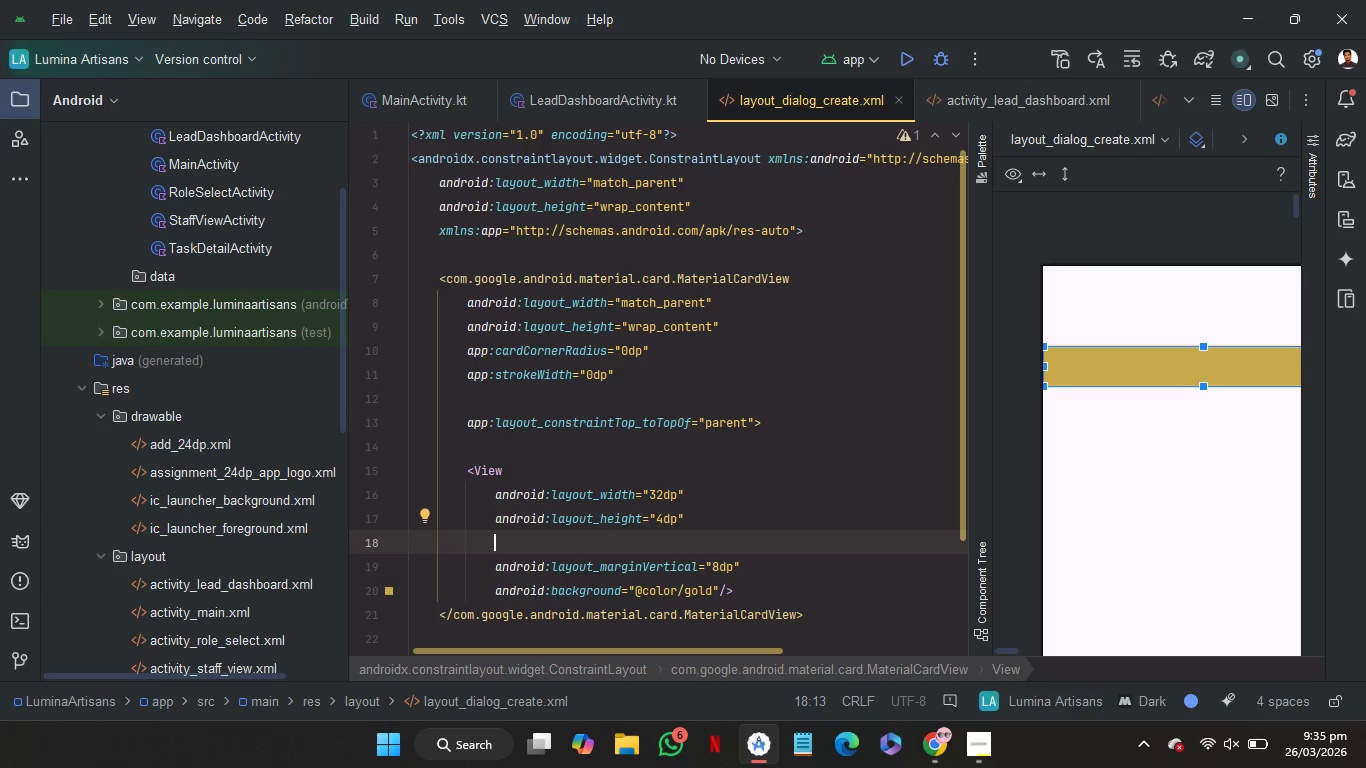 
type(gr)
 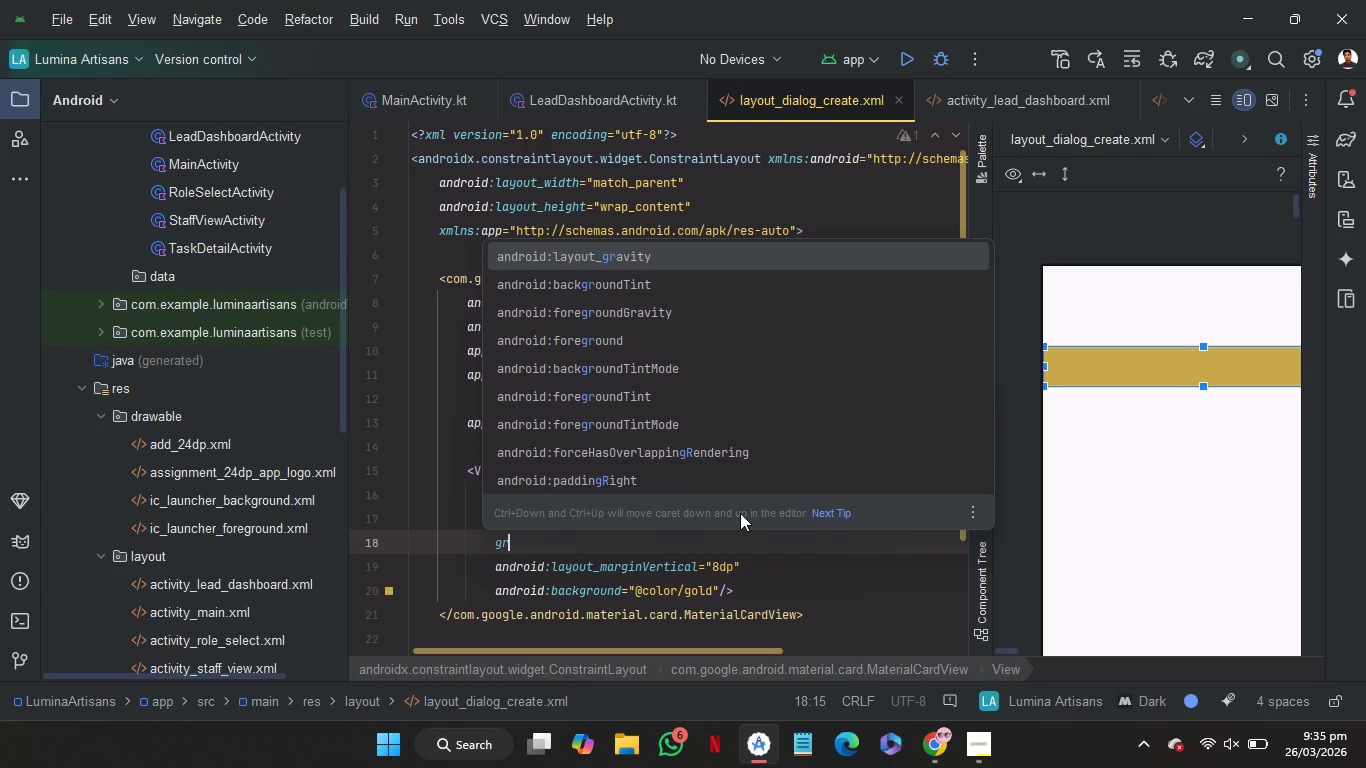 
key(Enter)
 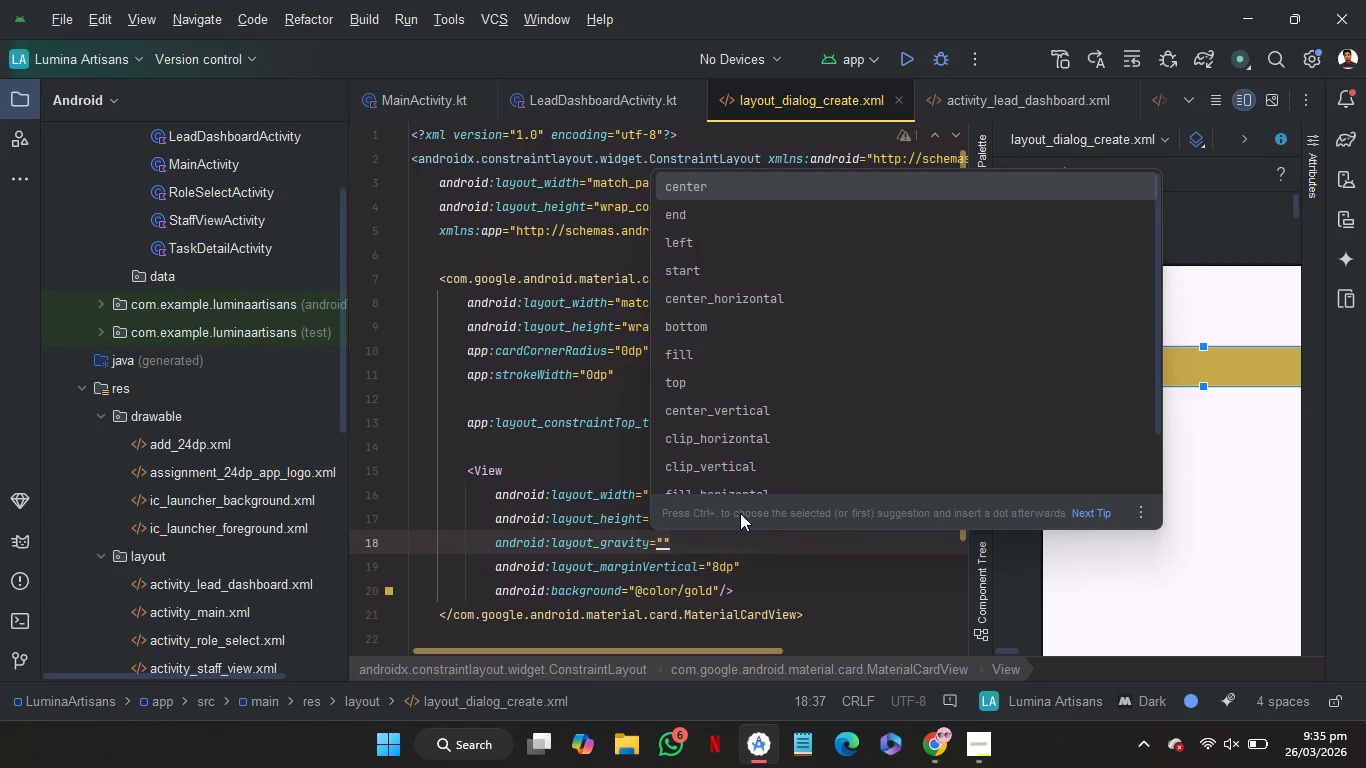 
key(Enter)
 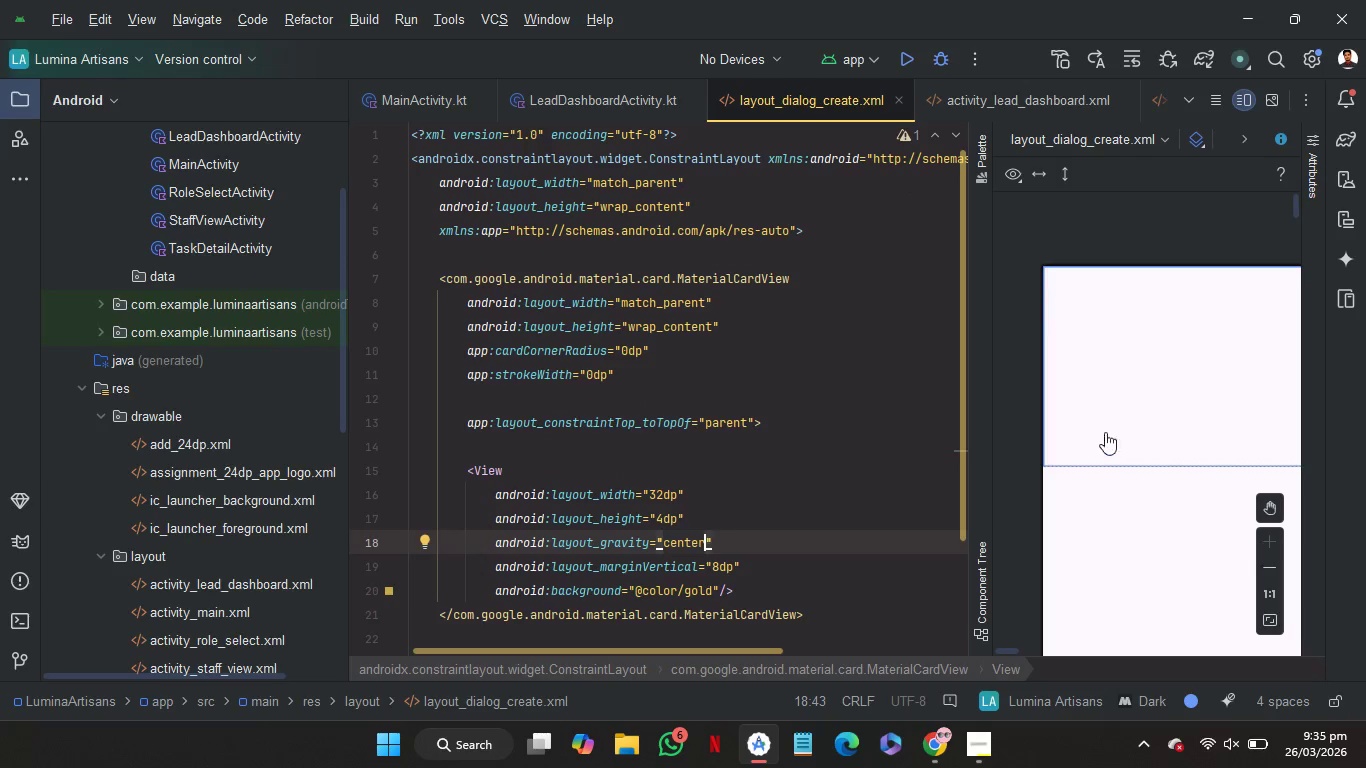 
scroll: coordinate [1117, 429], scroll_direction: down, amount: 34.0
 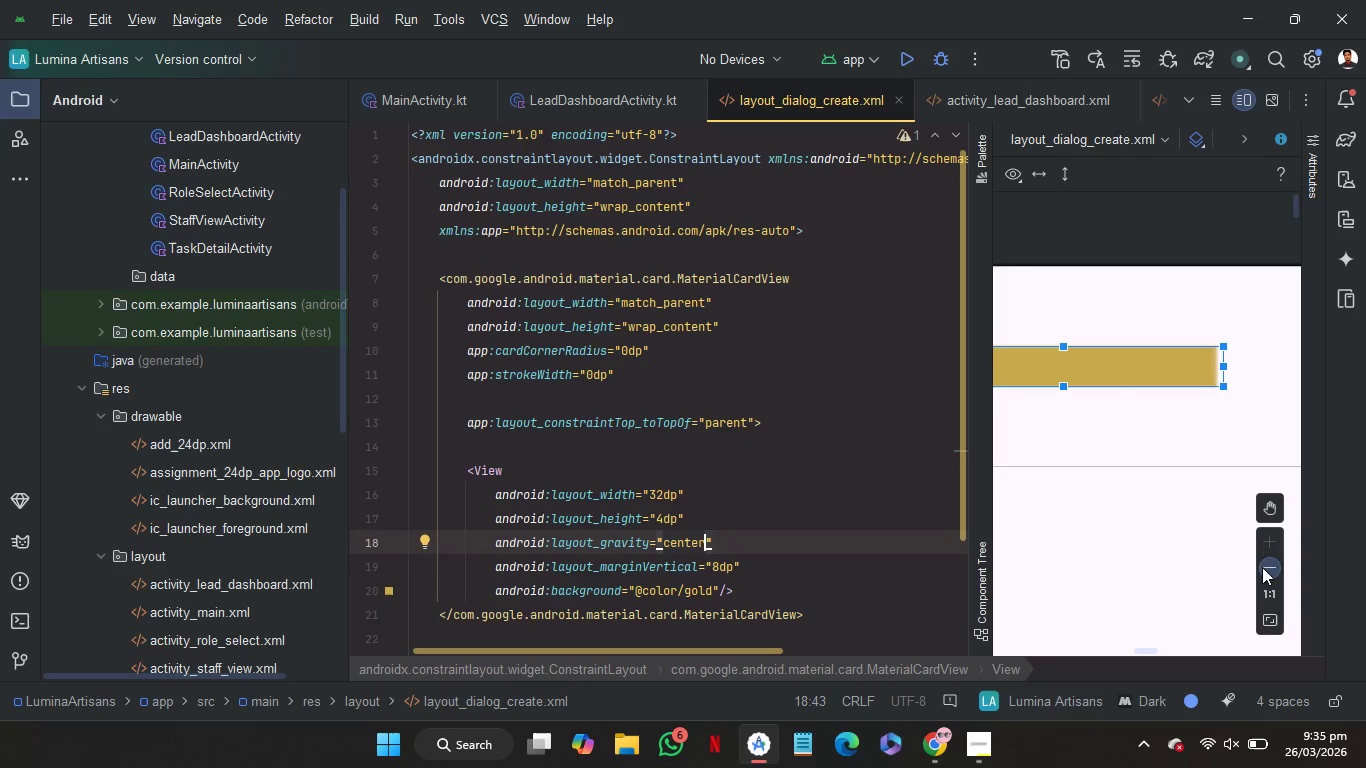 
double_click([1263, 567])
 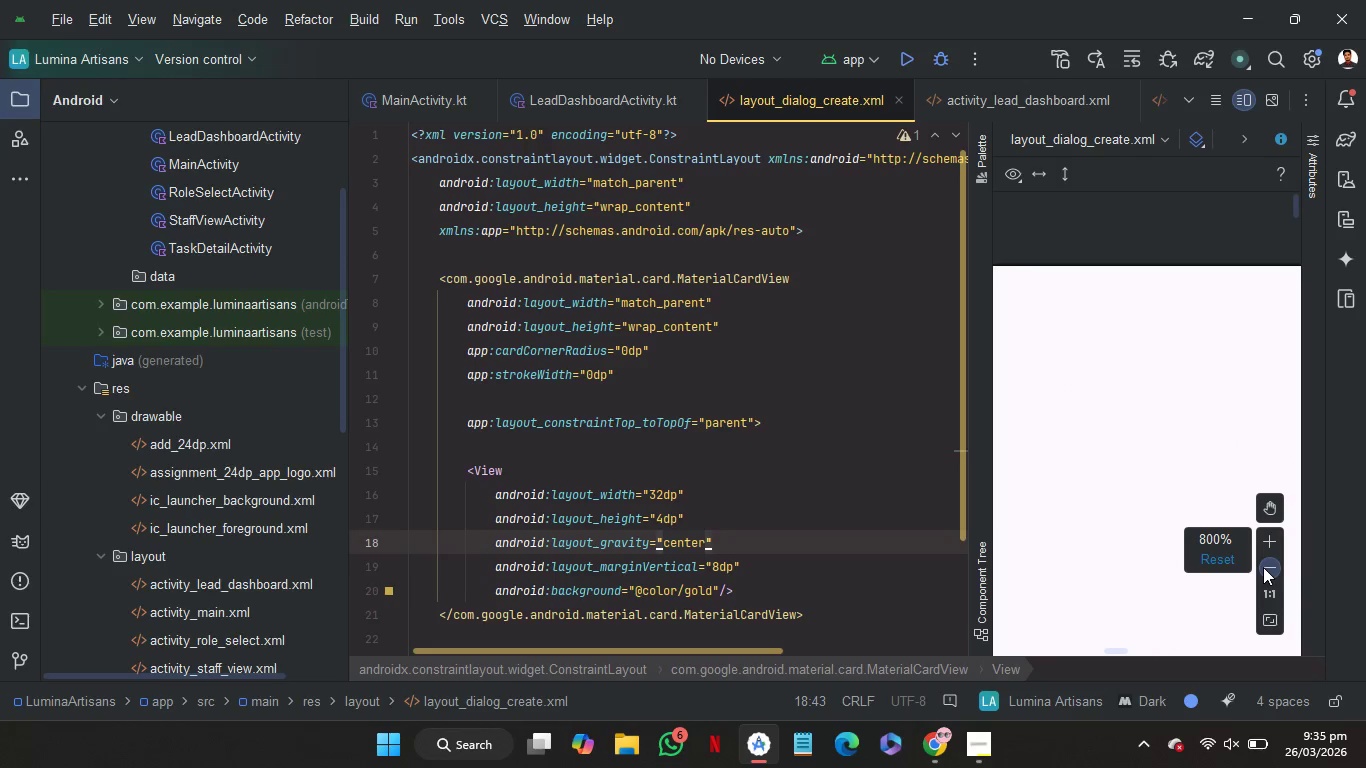 
triple_click([1263, 567])
 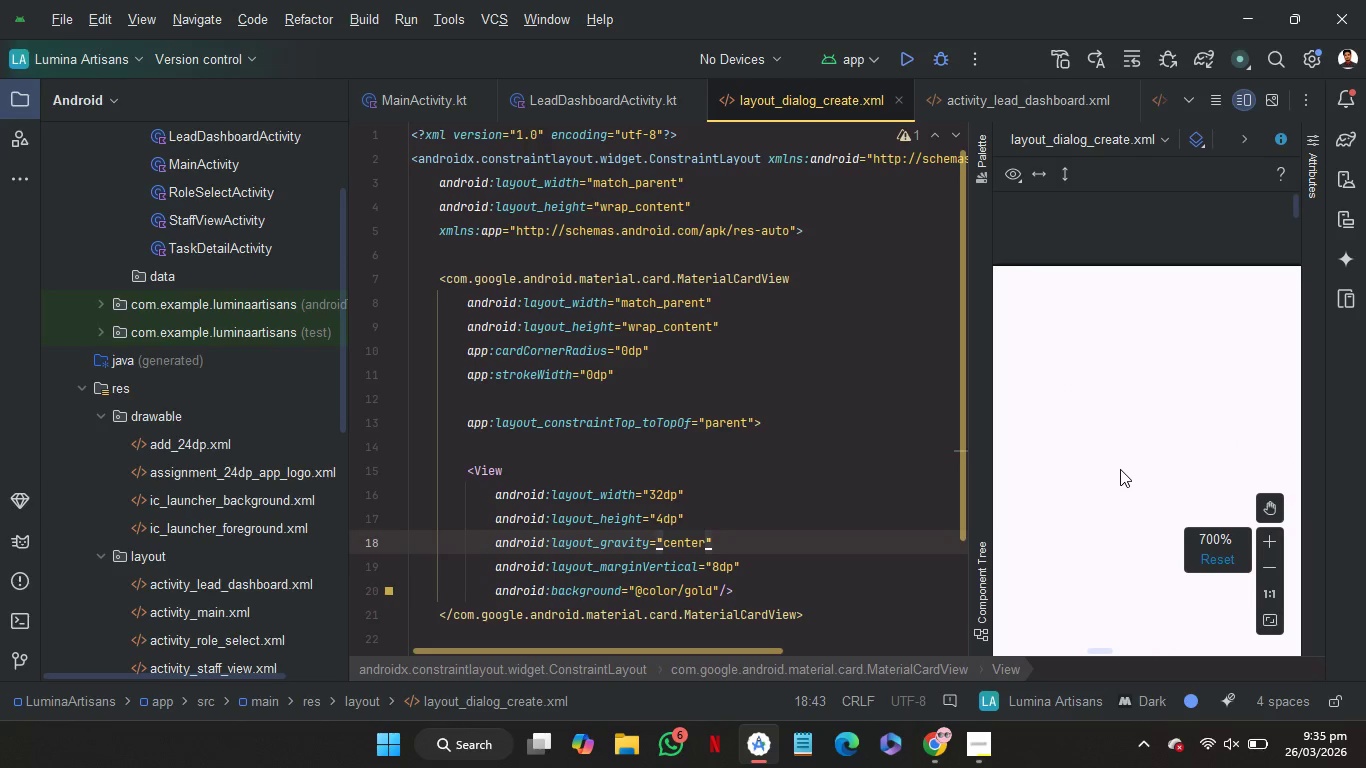 
scroll: coordinate [1120, 469], scroll_direction: down, amount: 8.0
 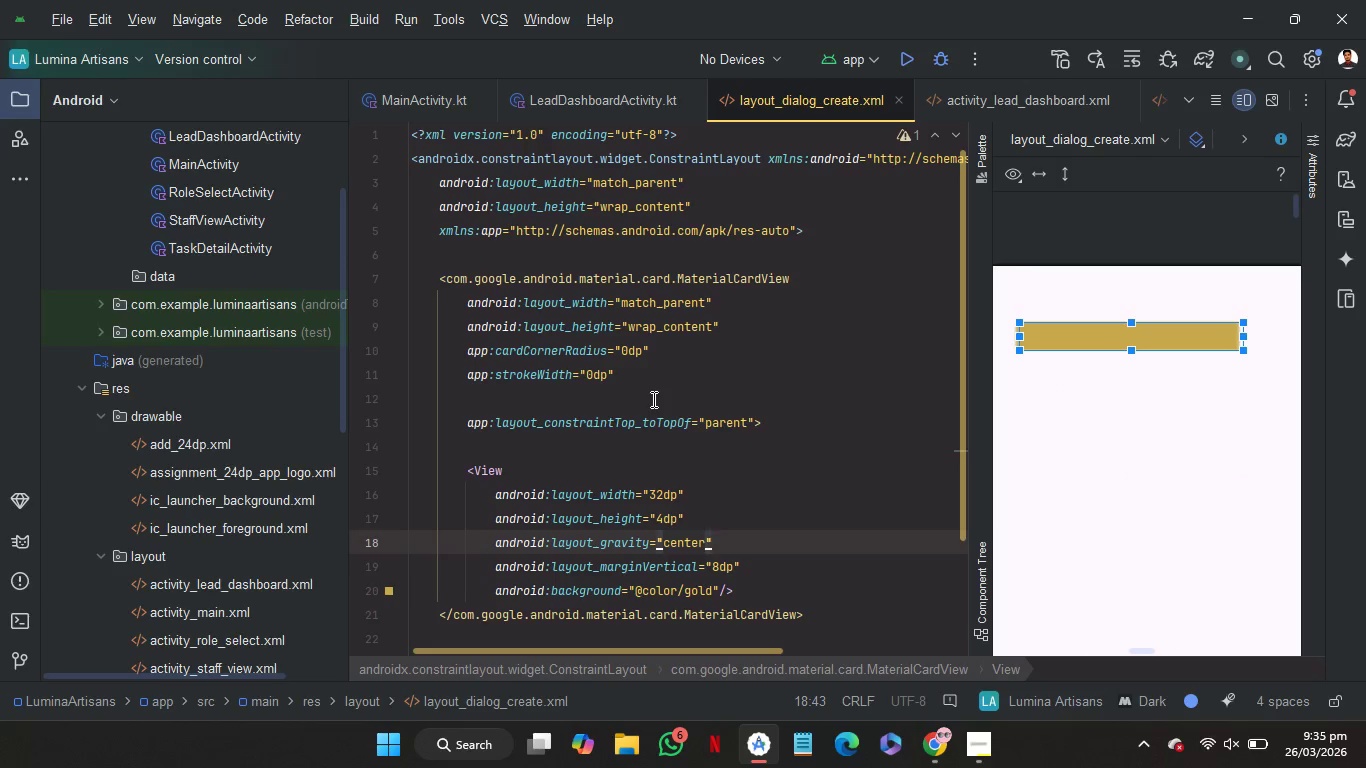 
left_click([652, 399])
 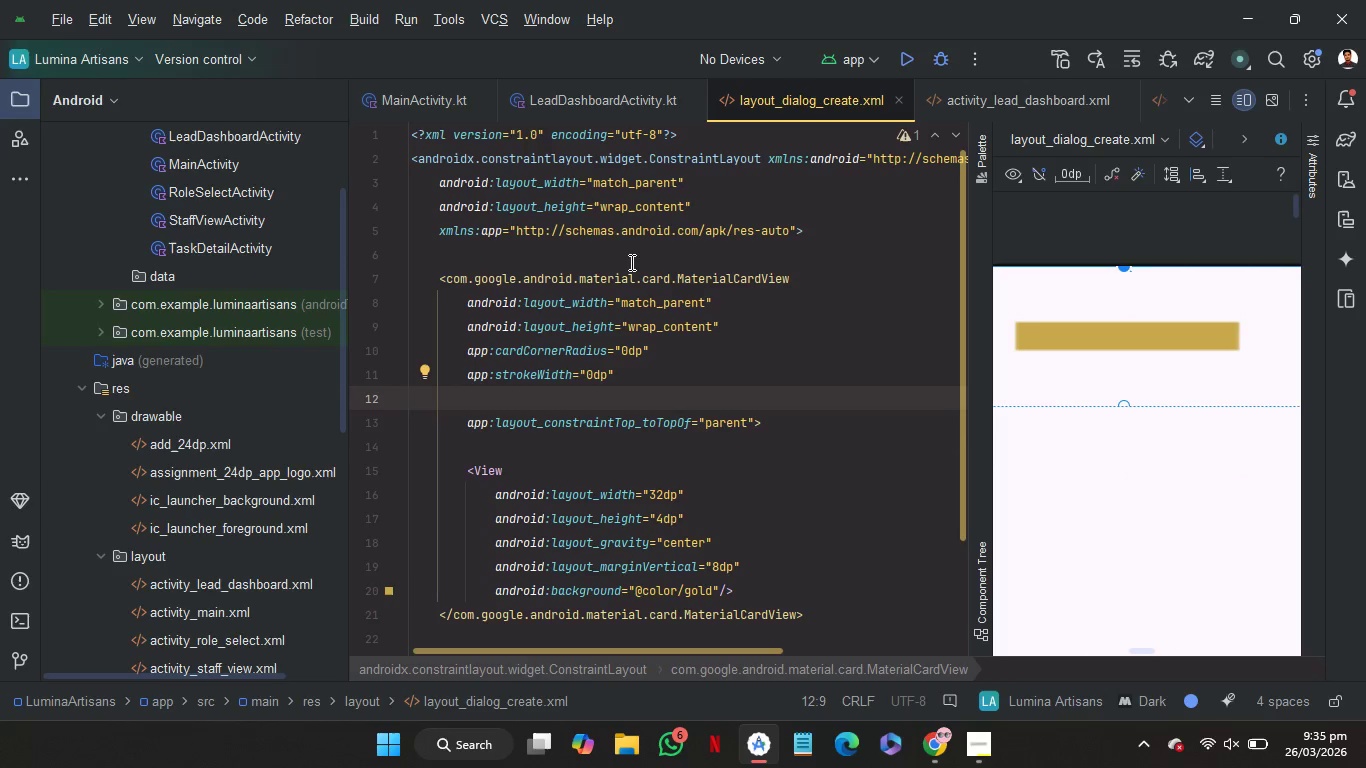 
left_click([630, 258])
 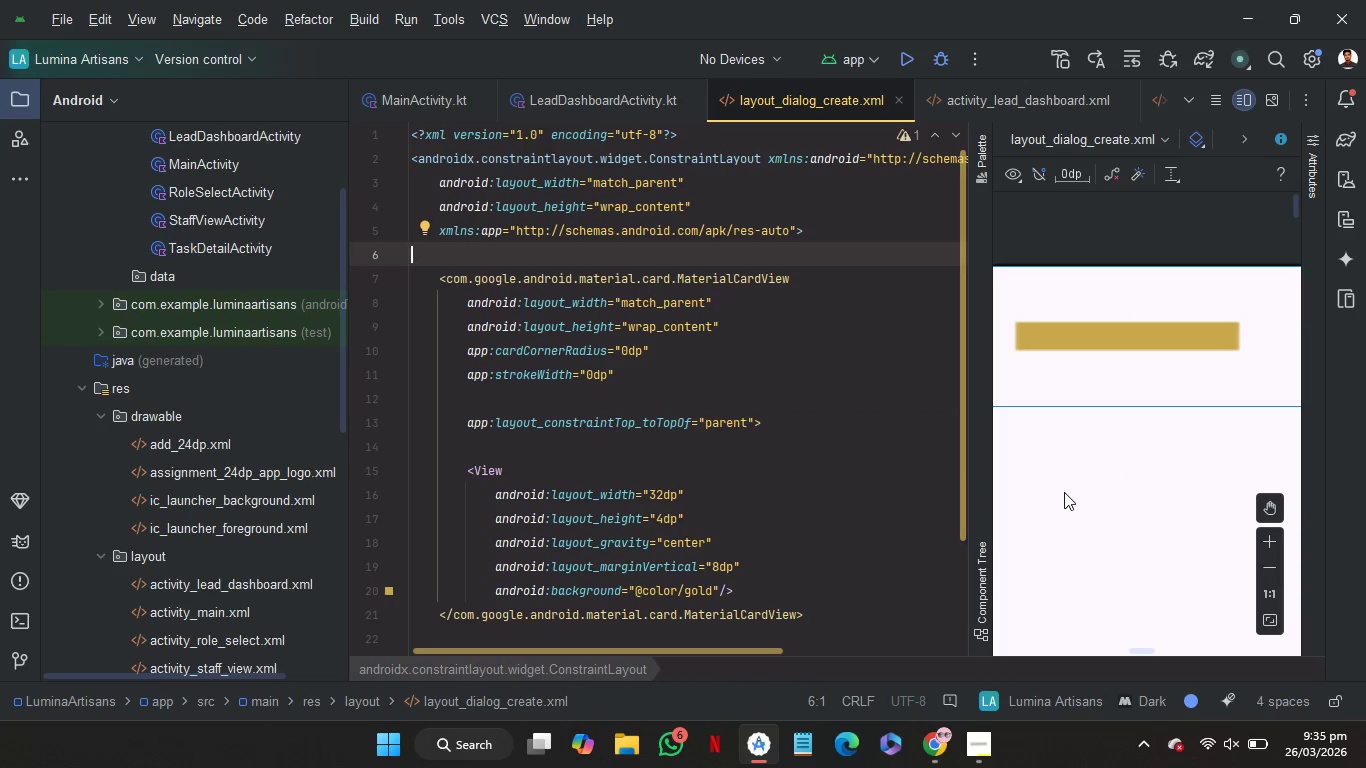 
scroll: coordinate [1064, 492], scroll_direction: down, amount: 8.0
 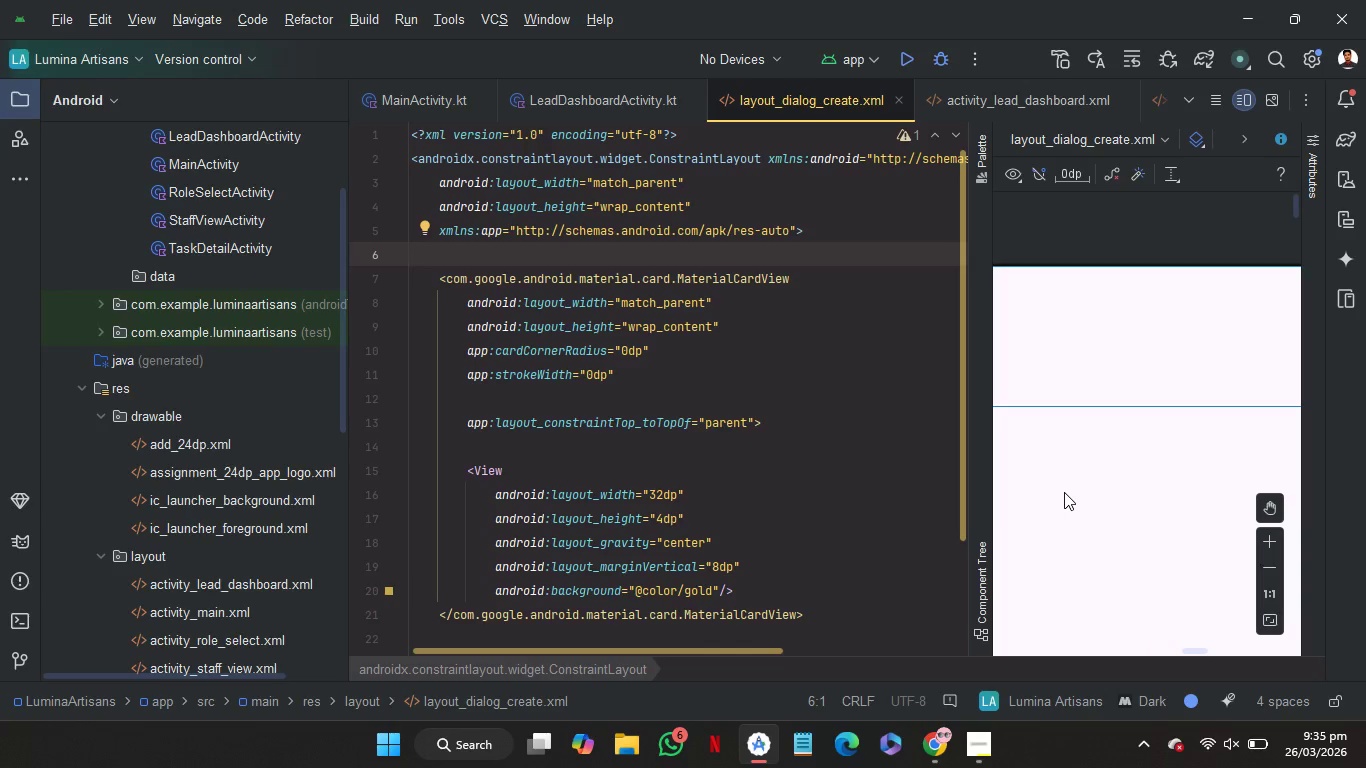 
scroll: coordinate [1064, 492], scroll_direction: up, amount: 5.0
 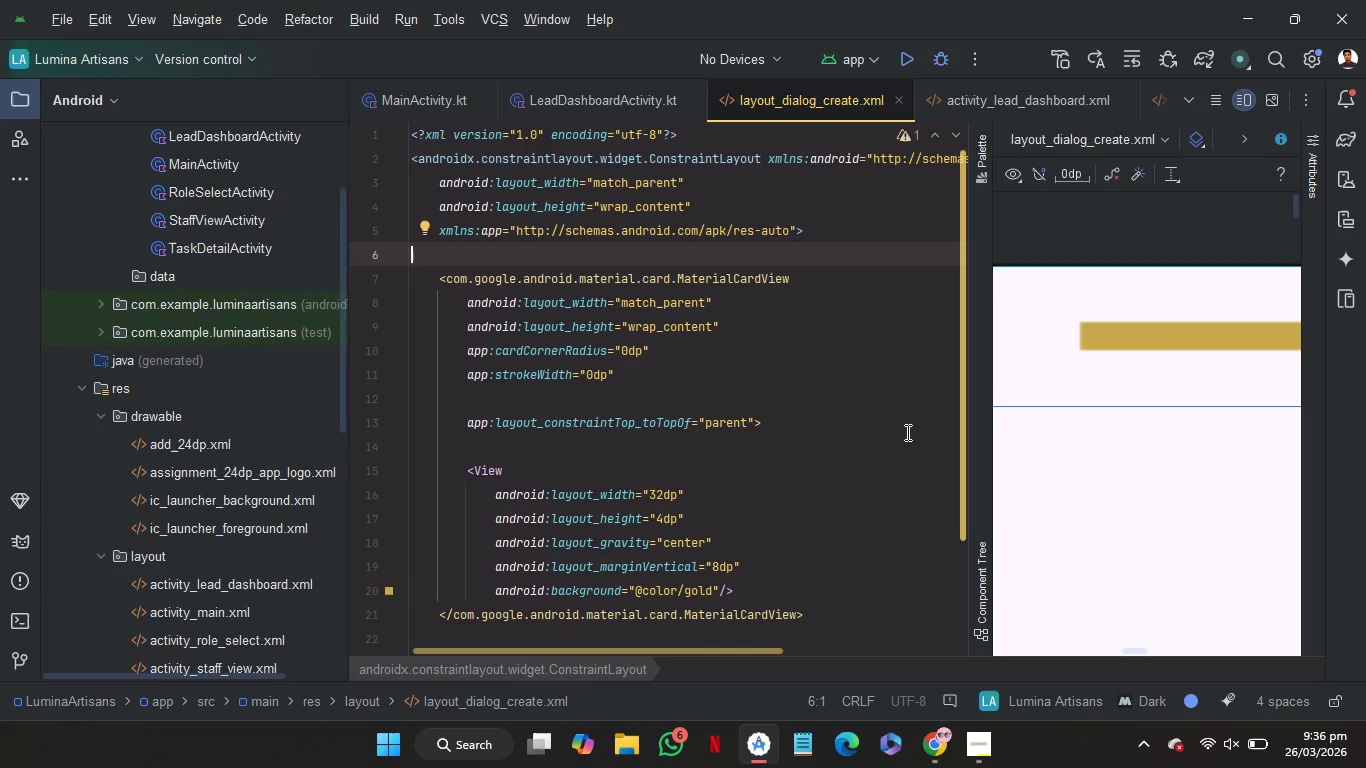 
left_click([709, 348])
 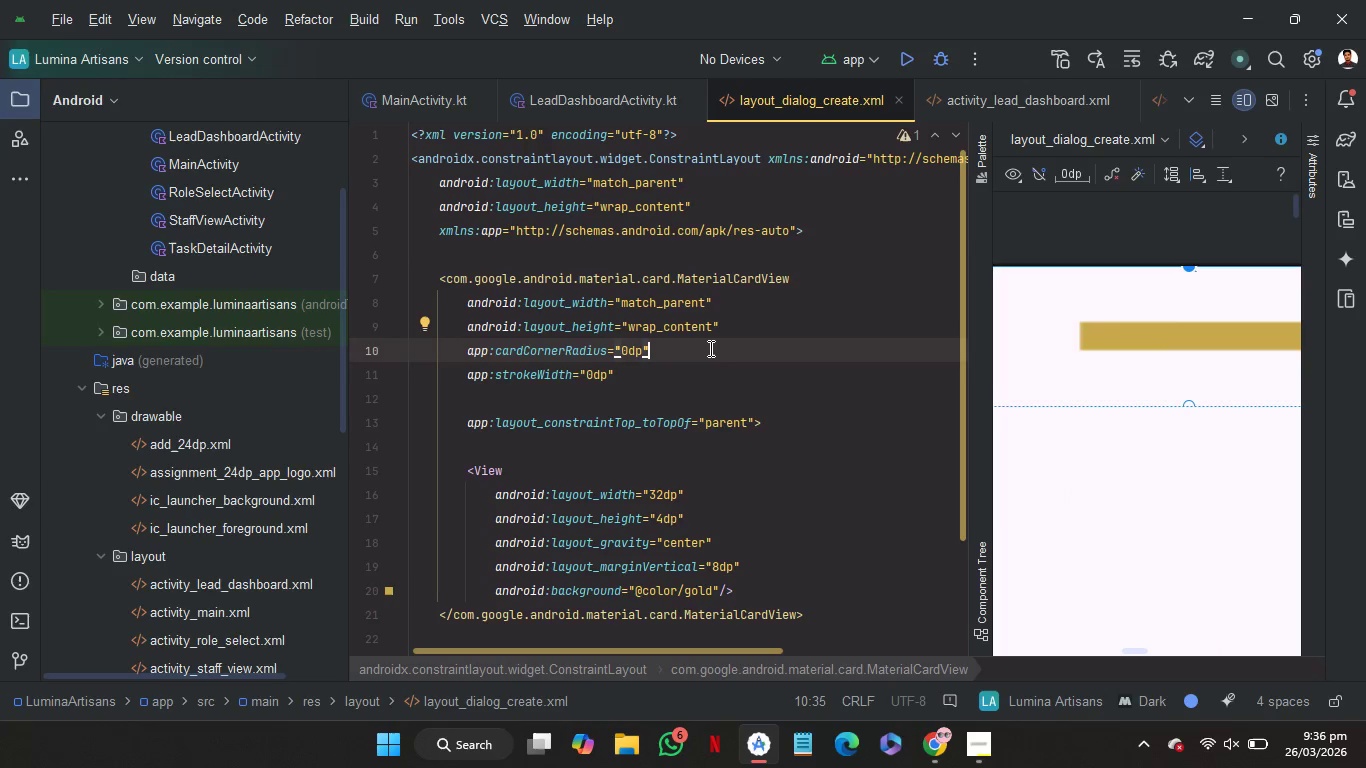 
key(Enter)
 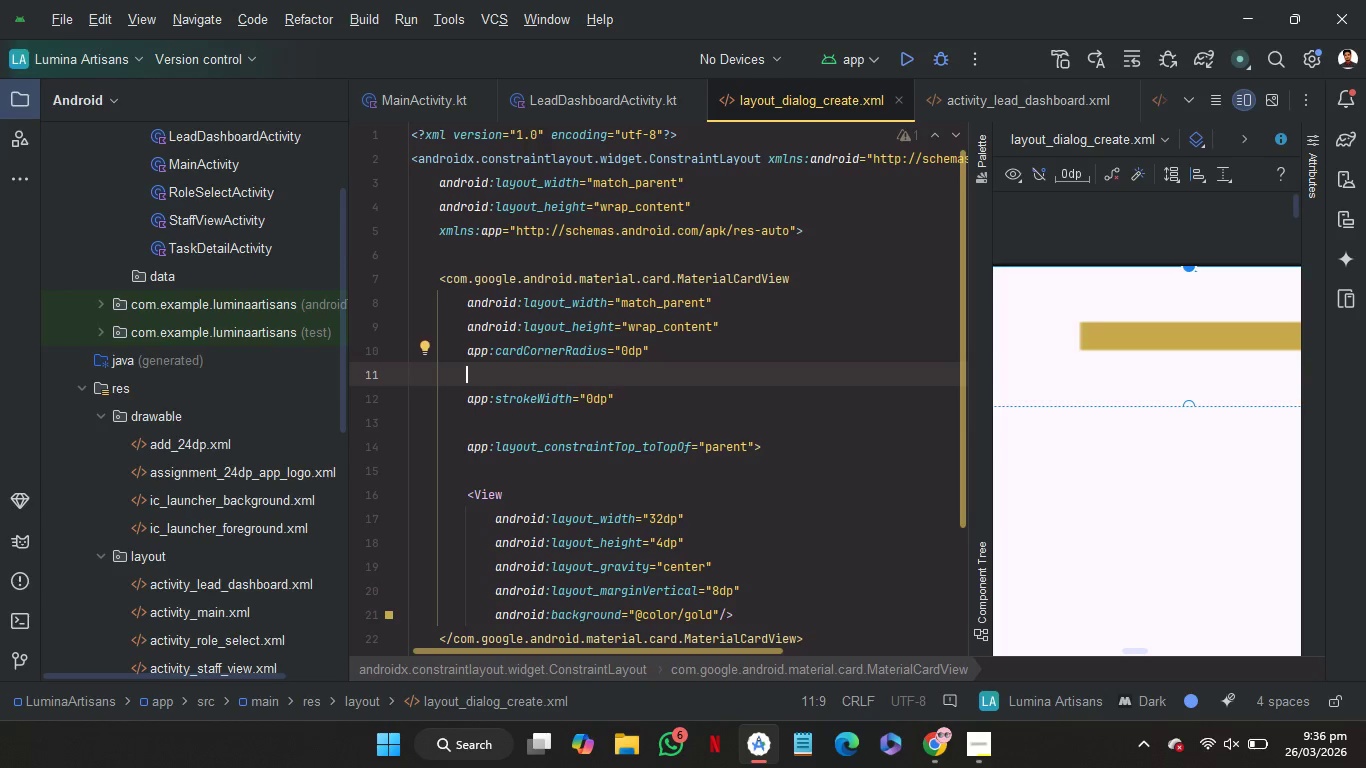 
type(ba)
 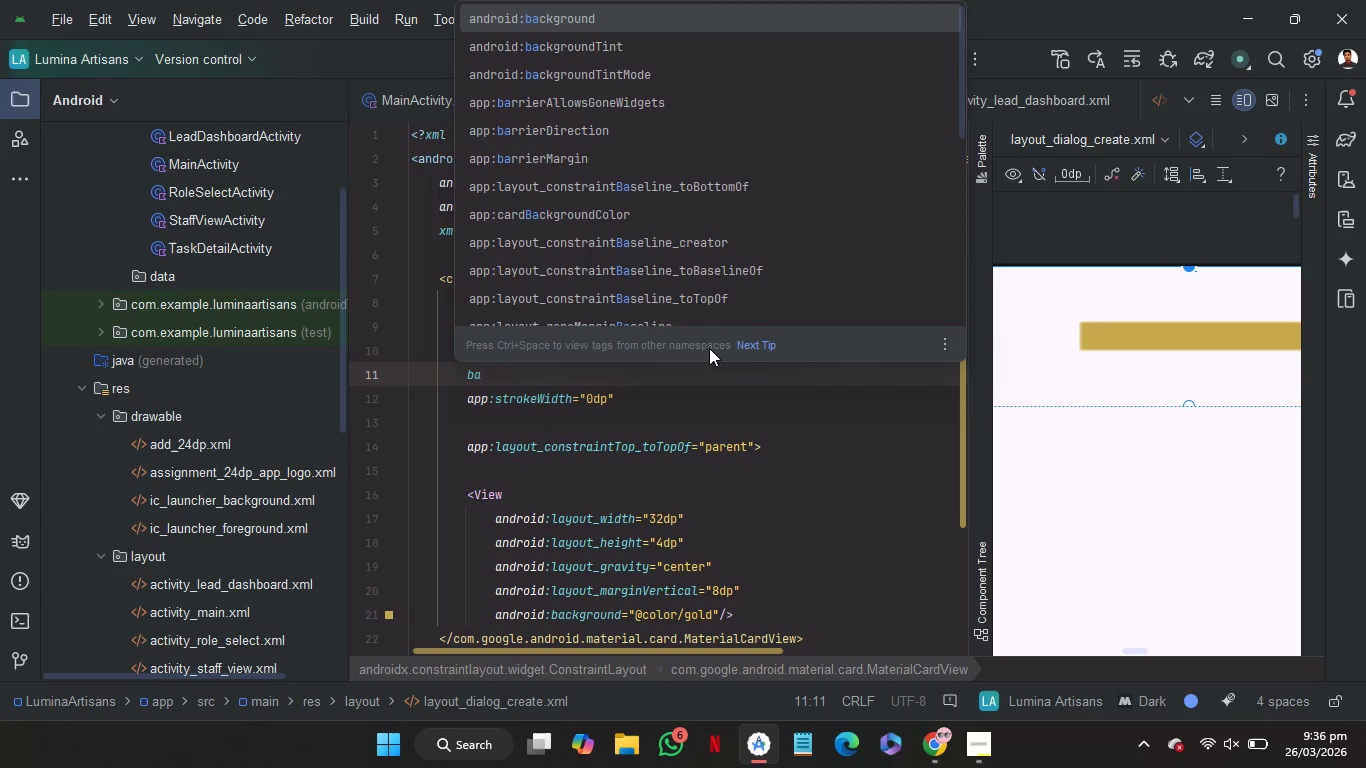 
key(ArrowDown)
 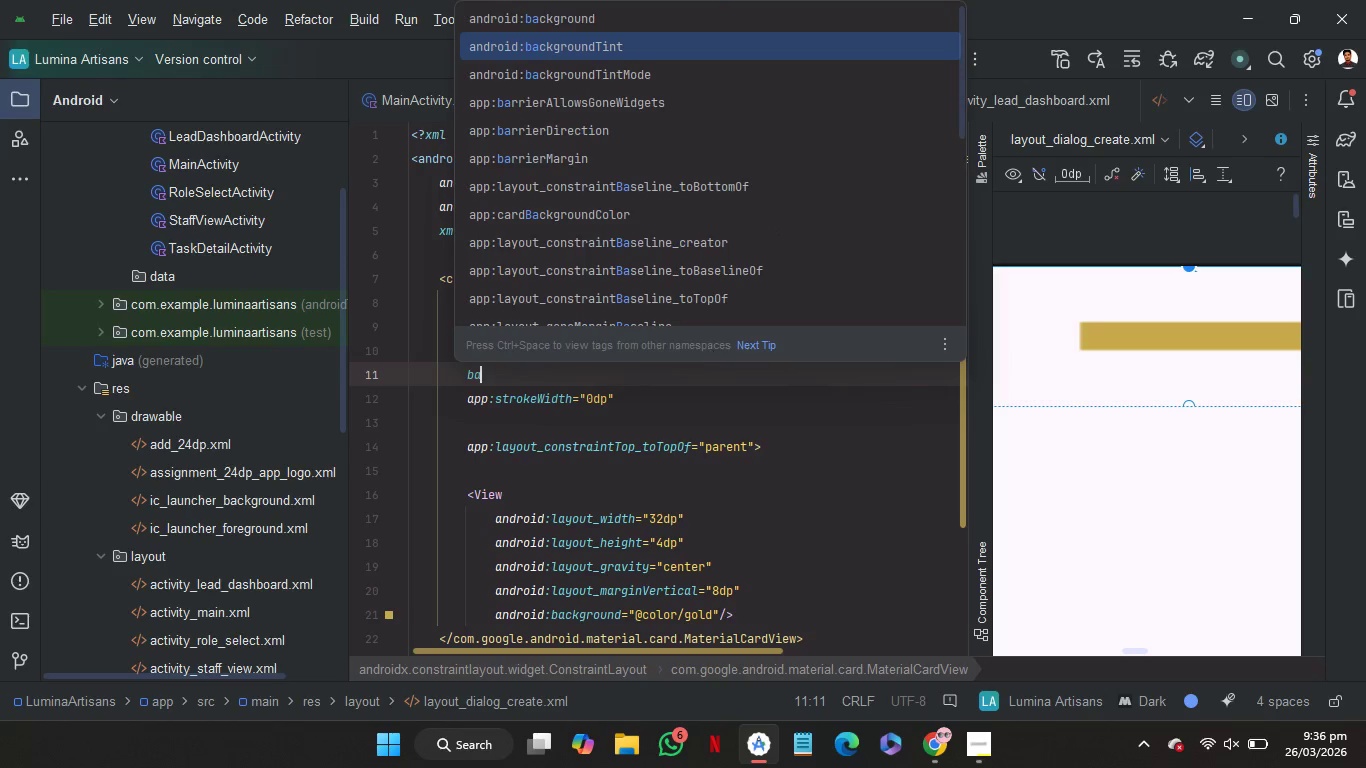 
key(Enter)
 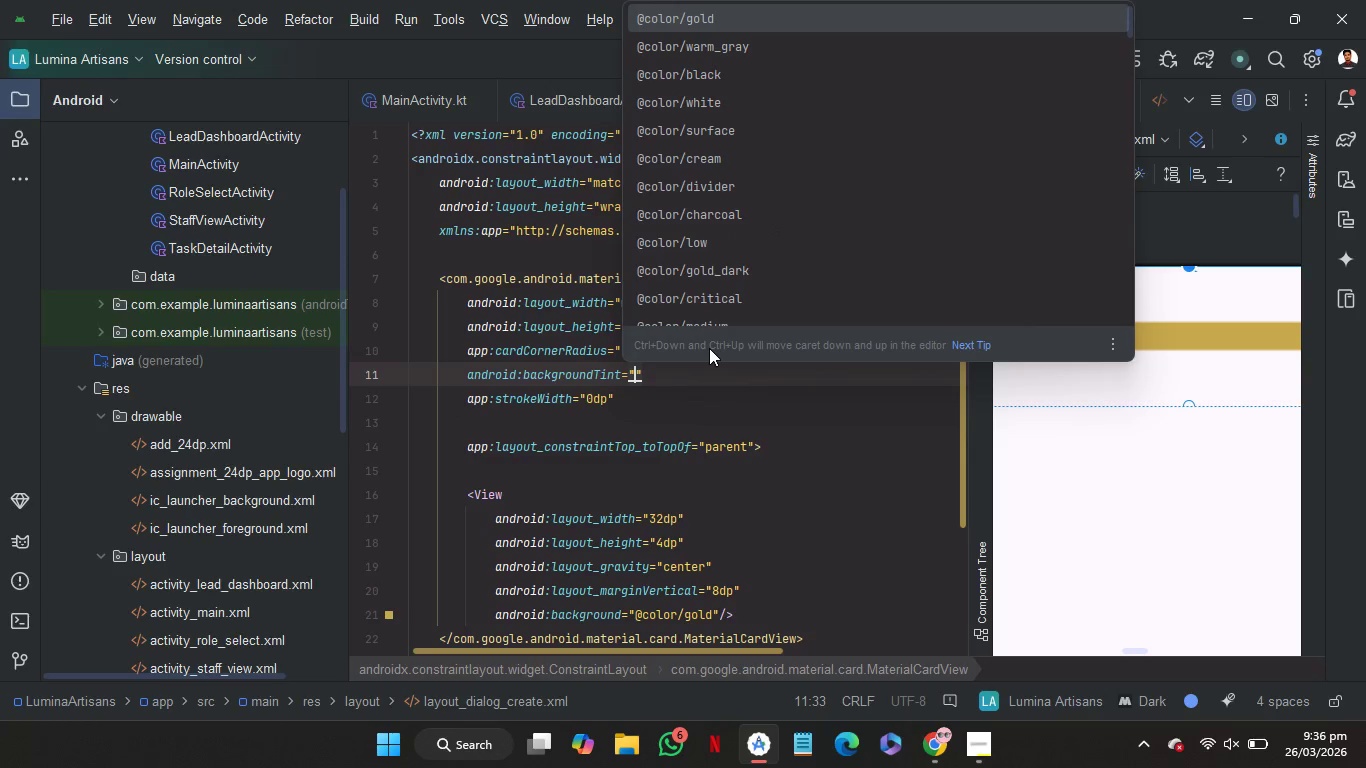 
key(Enter)
 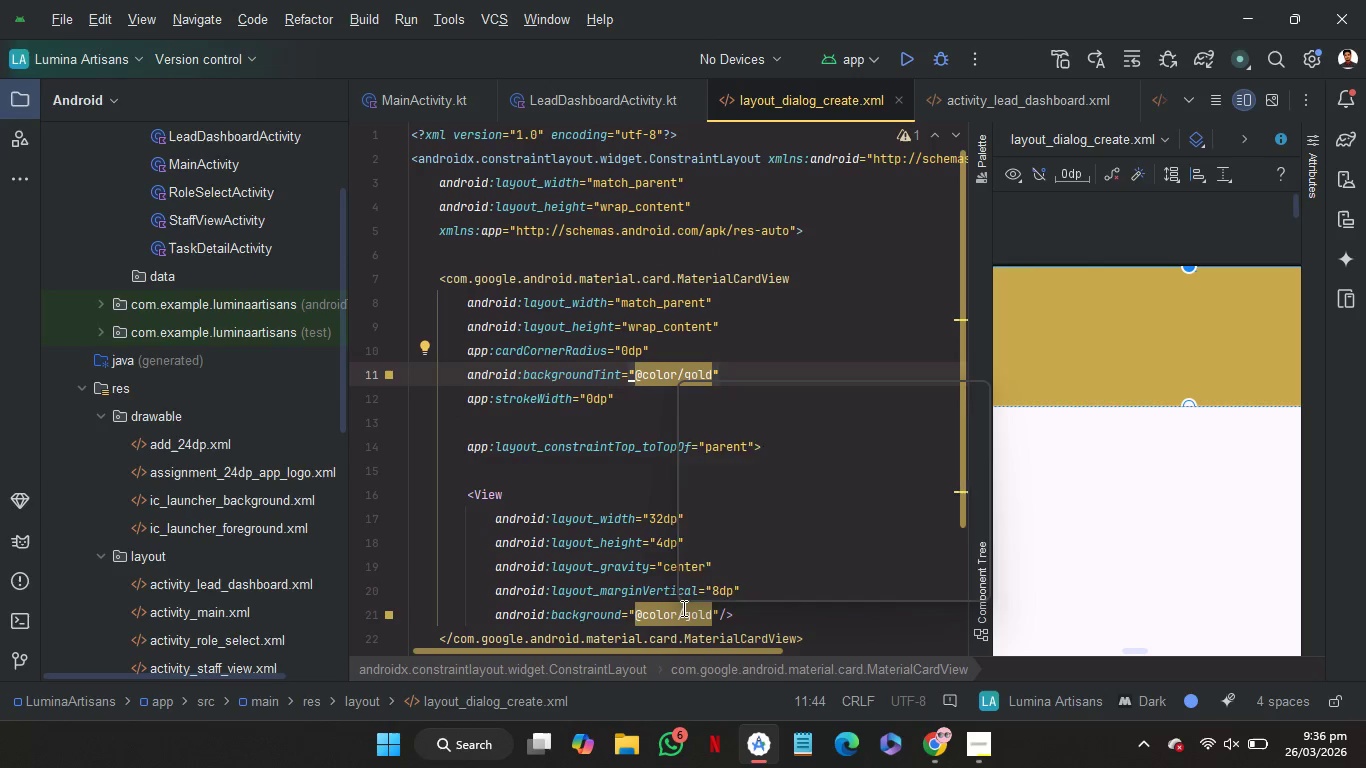 
double_click([702, 614])
 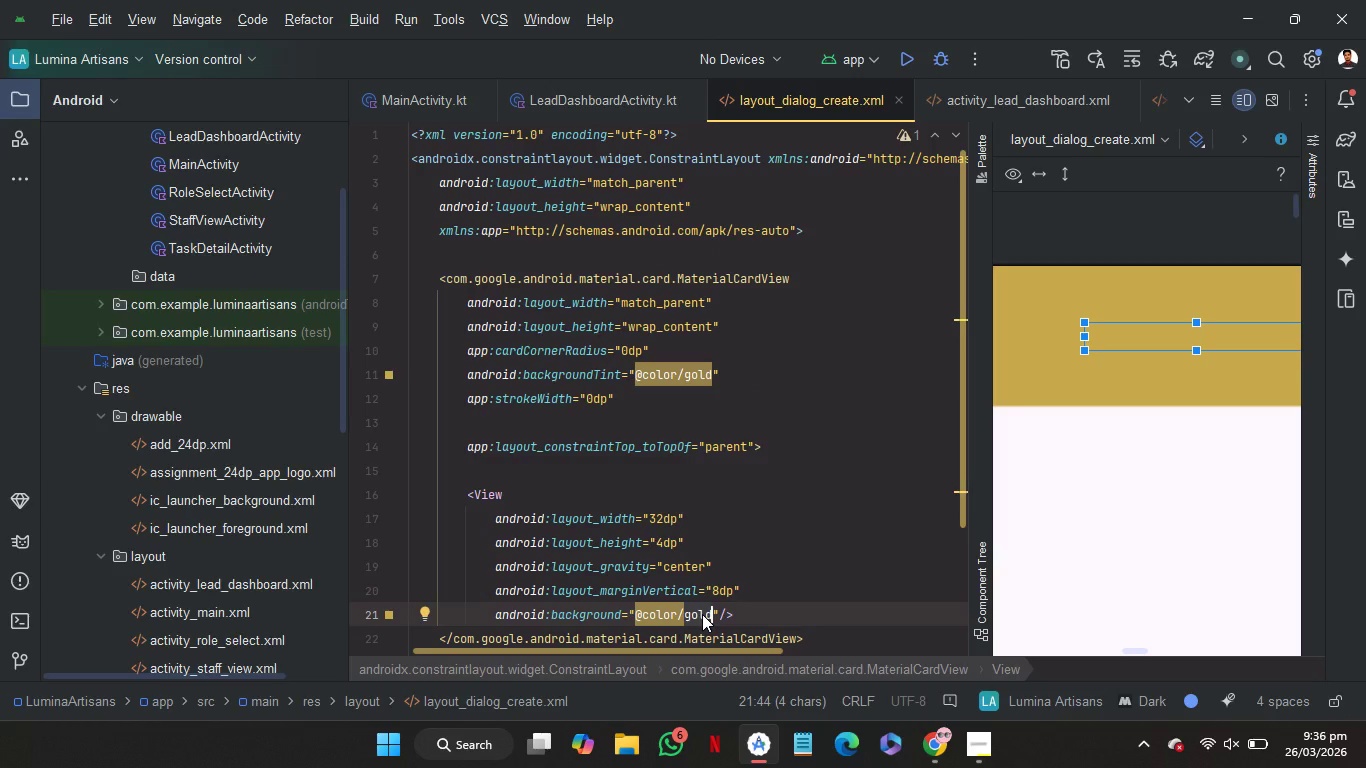 
key(W)
 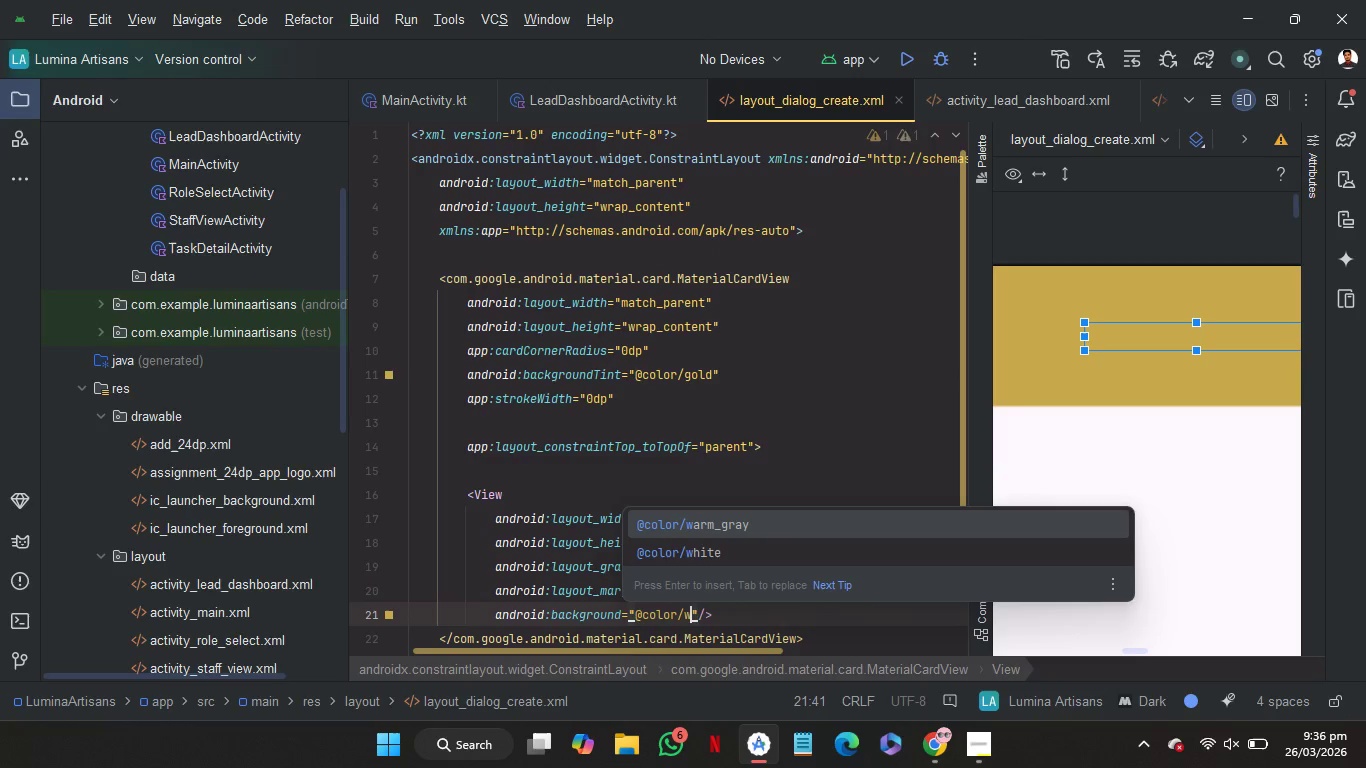 
key(Enter)
 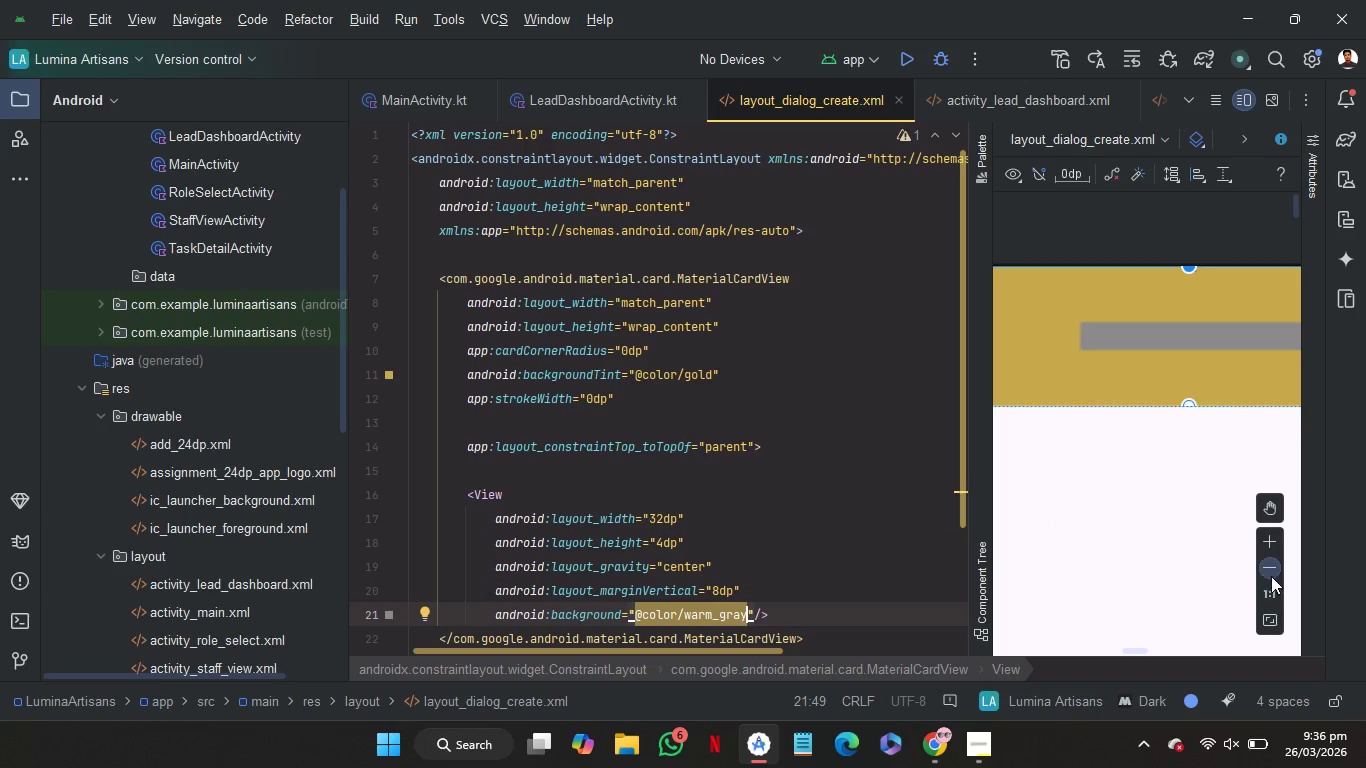 
double_click([1271, 566])
 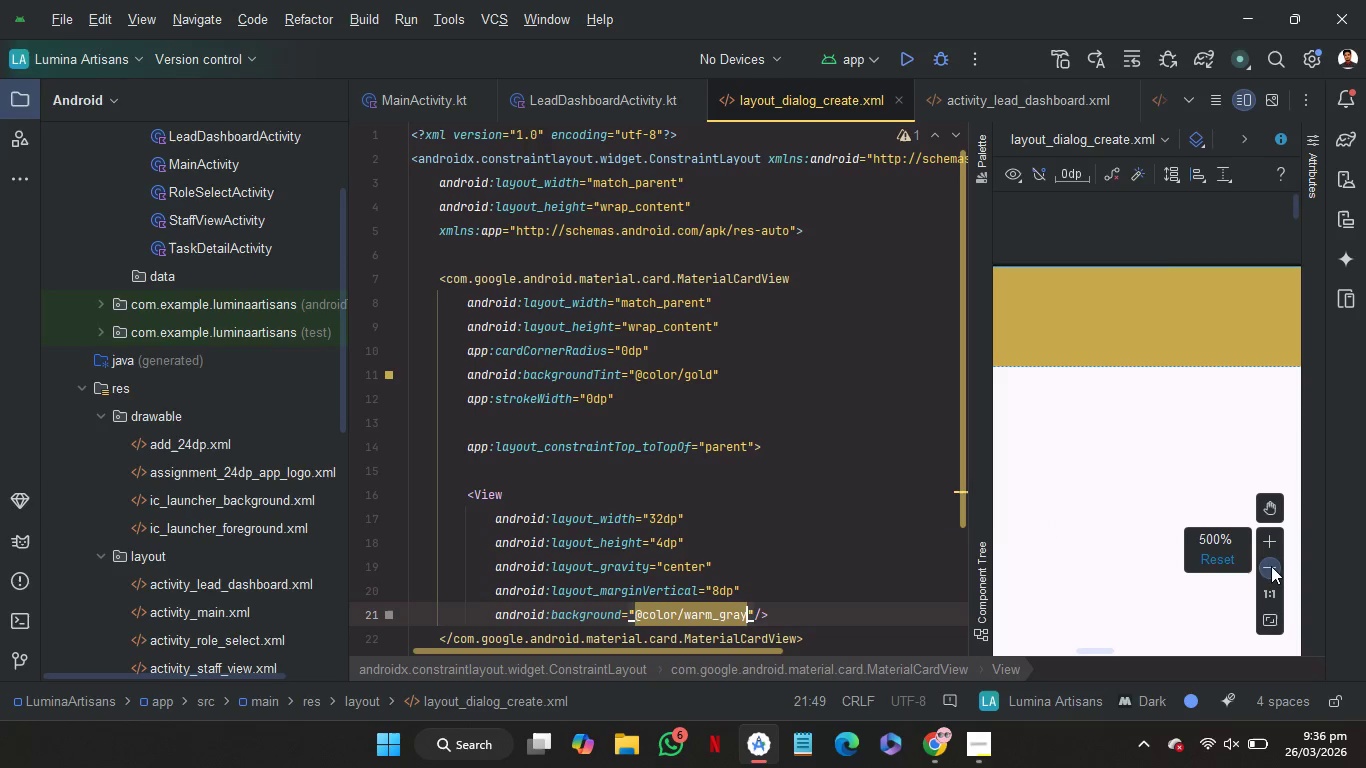 
triple_click([1271, 566])
 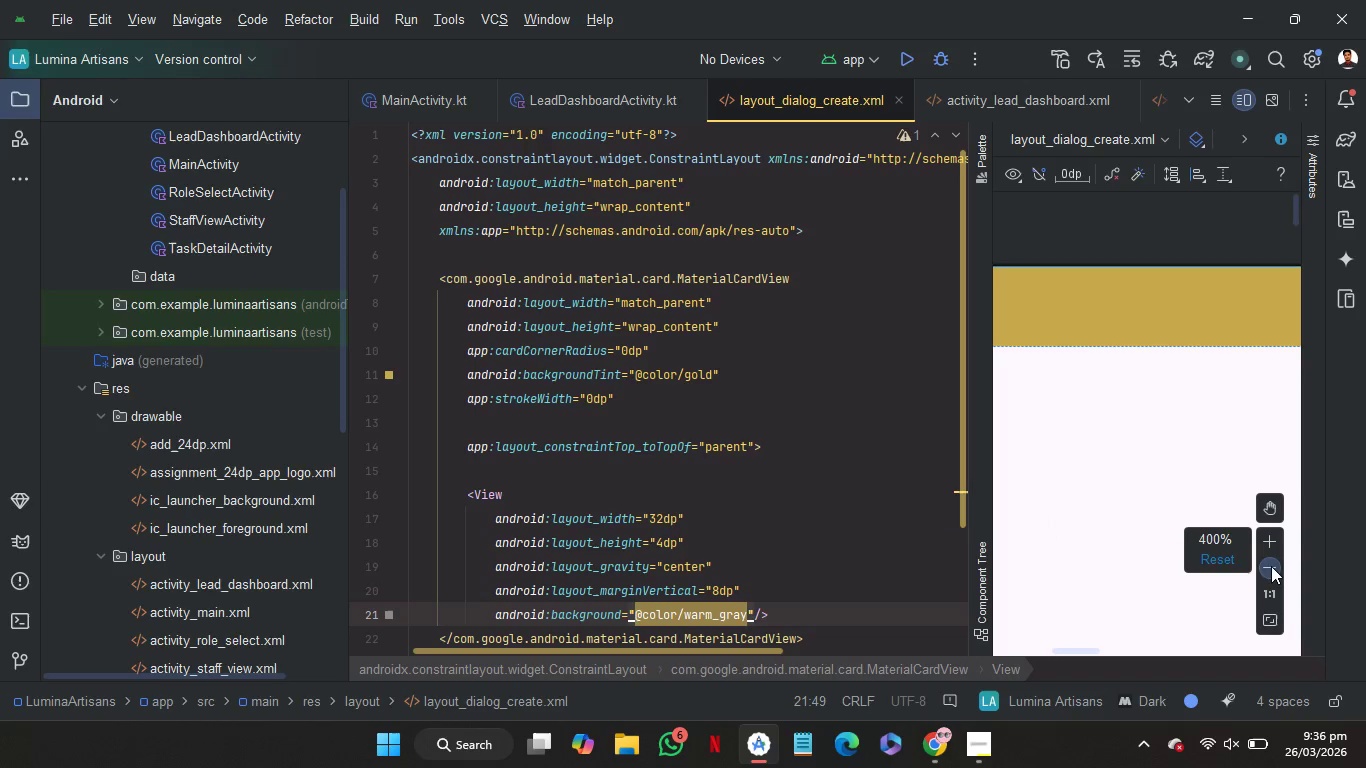 
triple_click([1271, 566])
 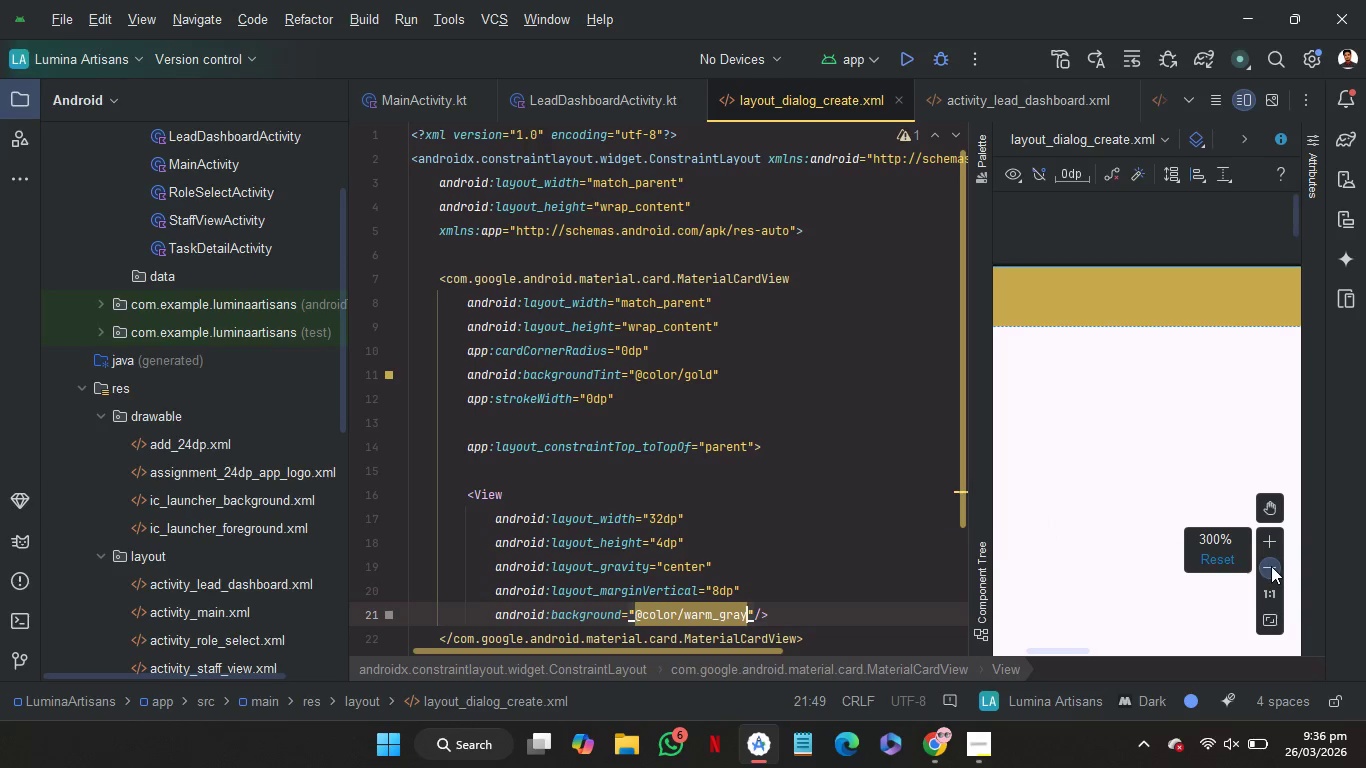 
triple_click([1271, 566])
 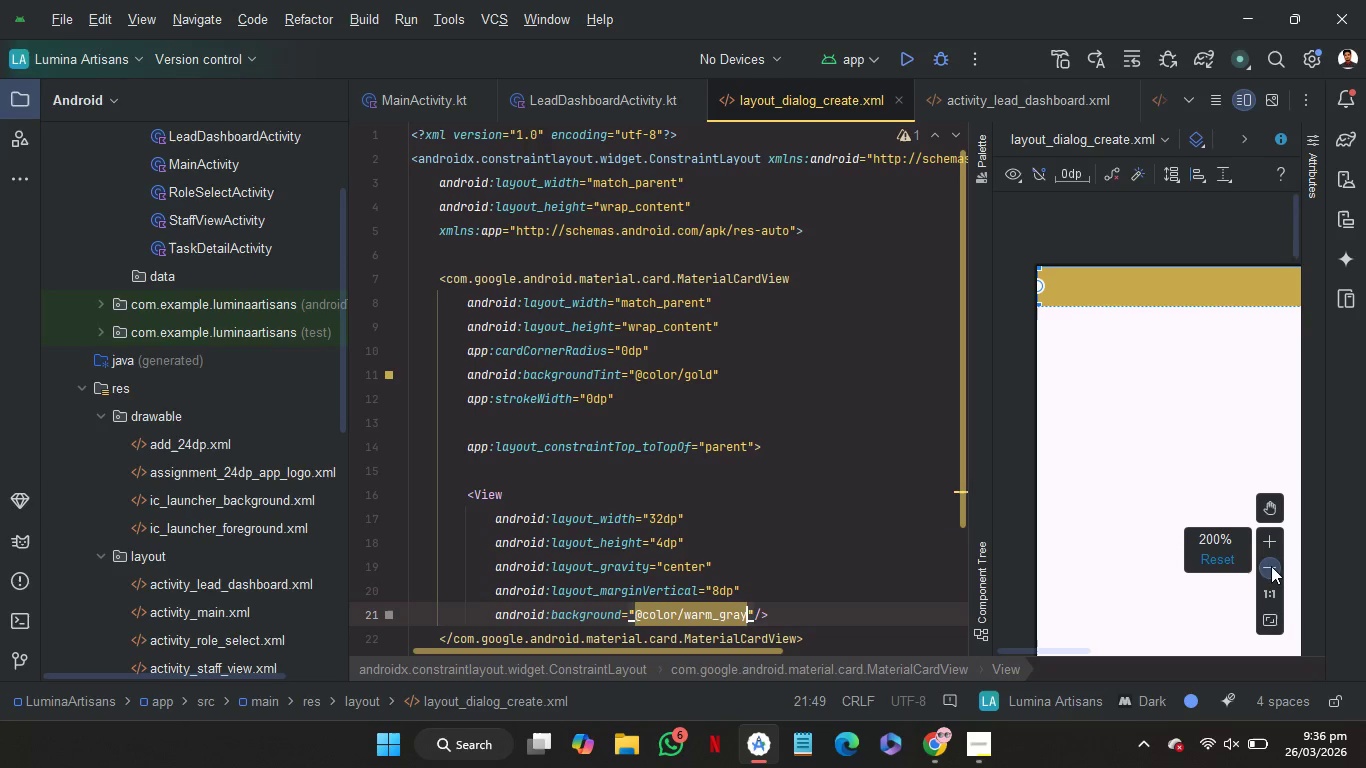 
triple_click([1271, 566])
 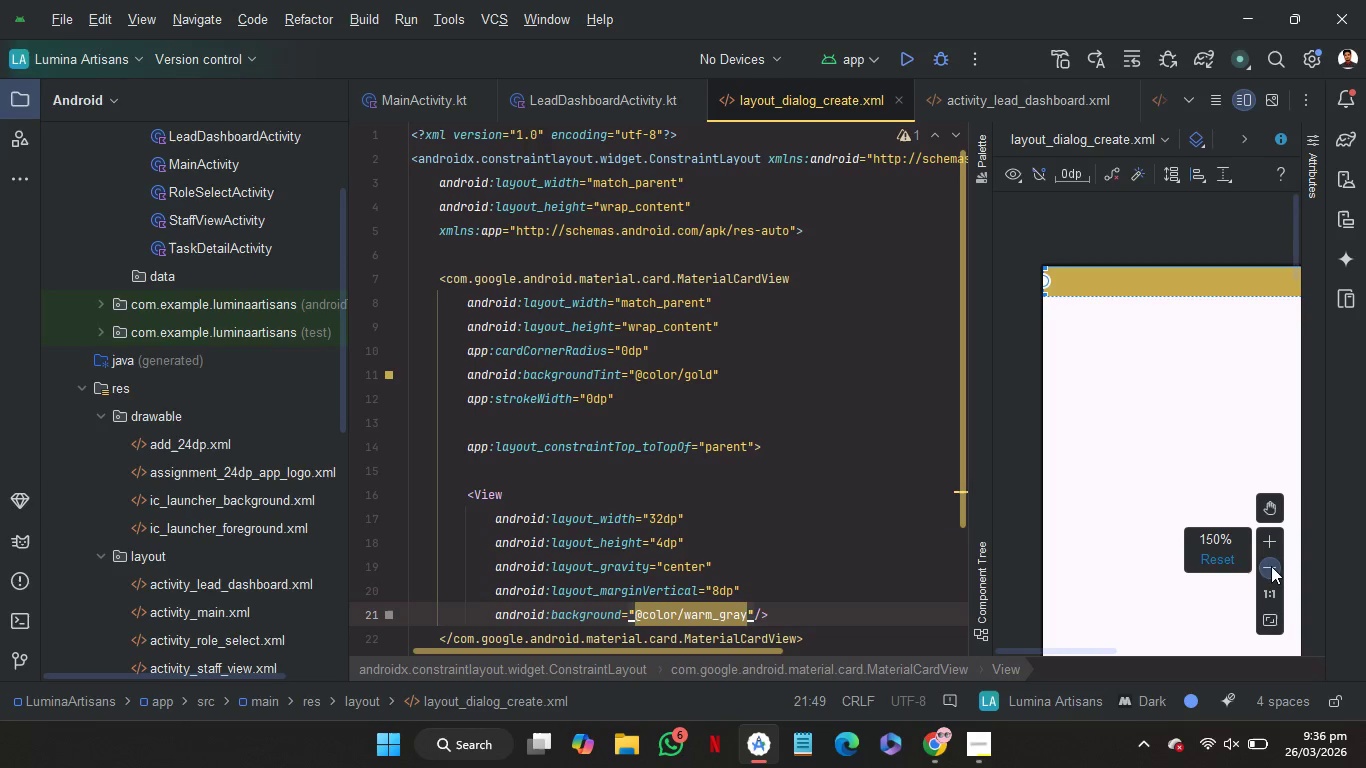 
triple_click([1271, 566])
 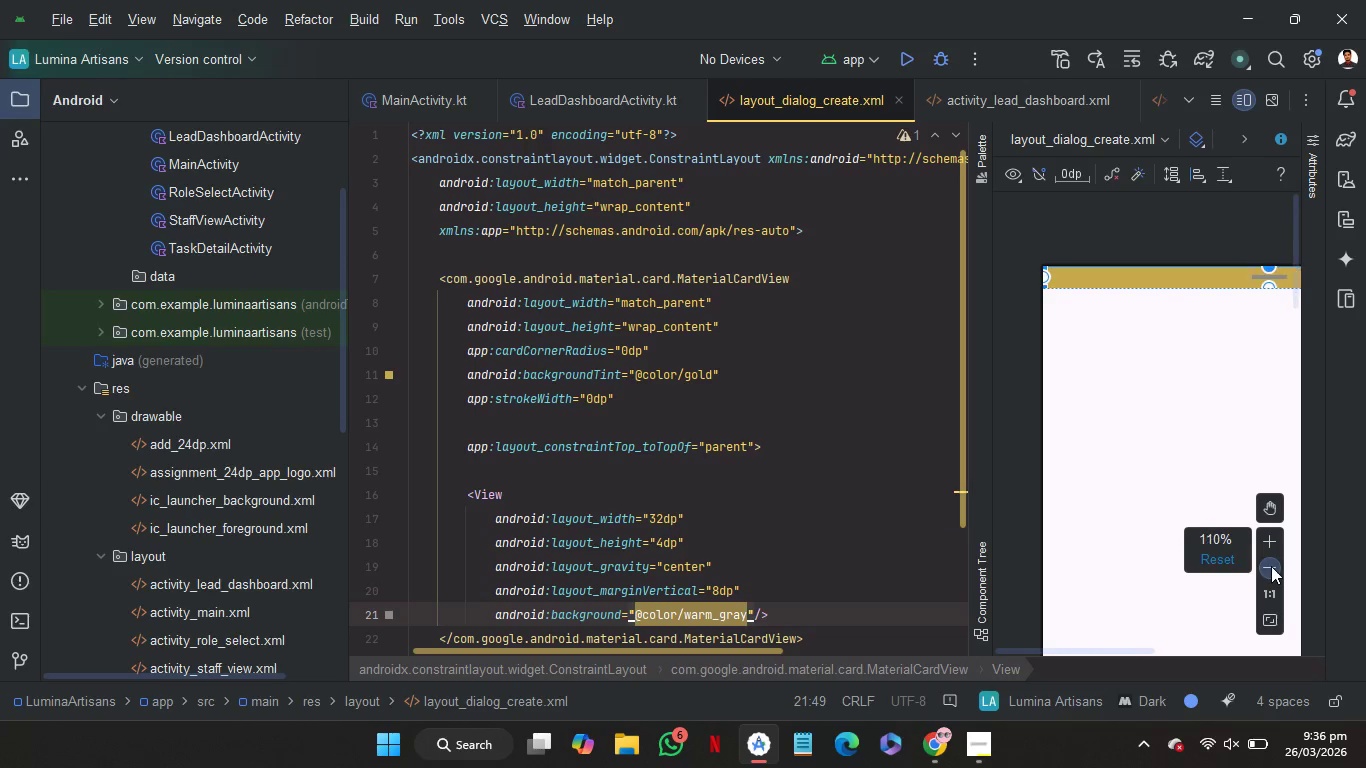 
double_click([1271, 566])
 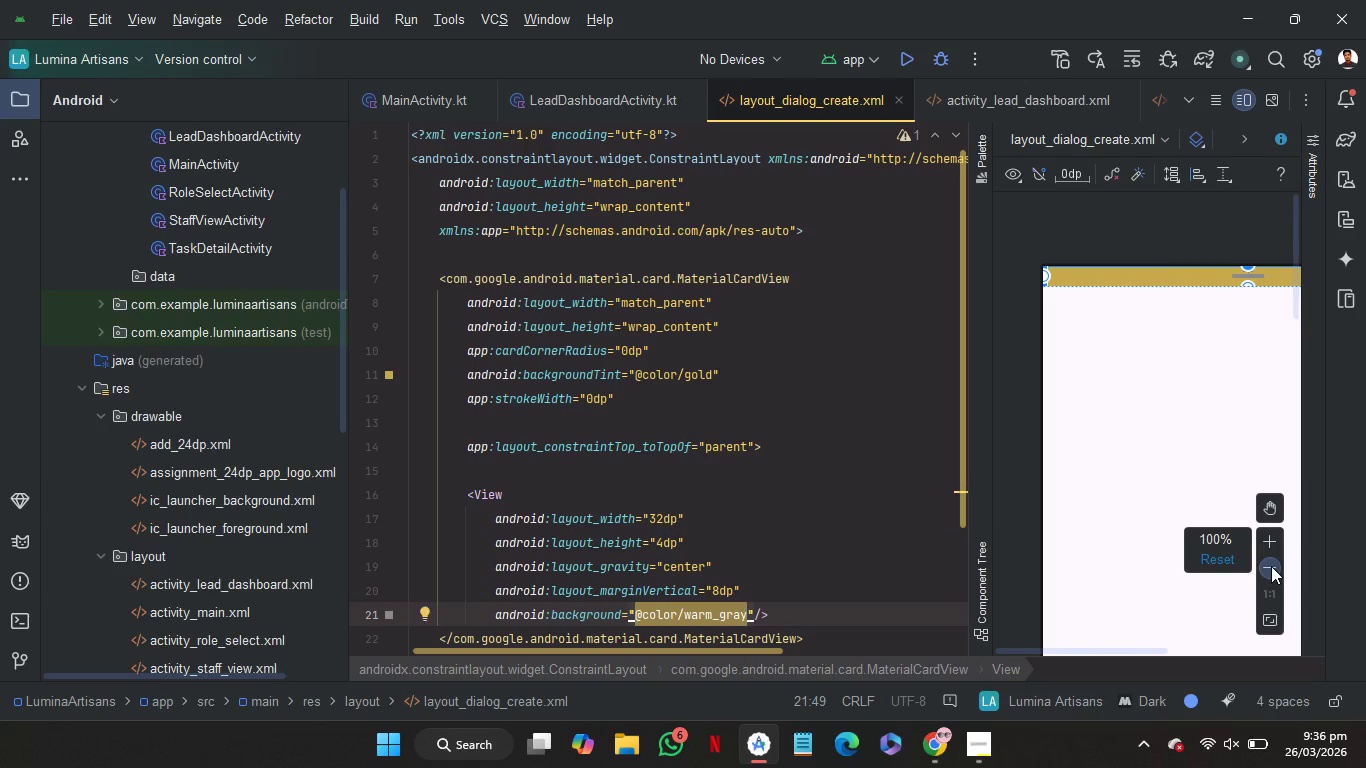 
left_click([1271, 566])
 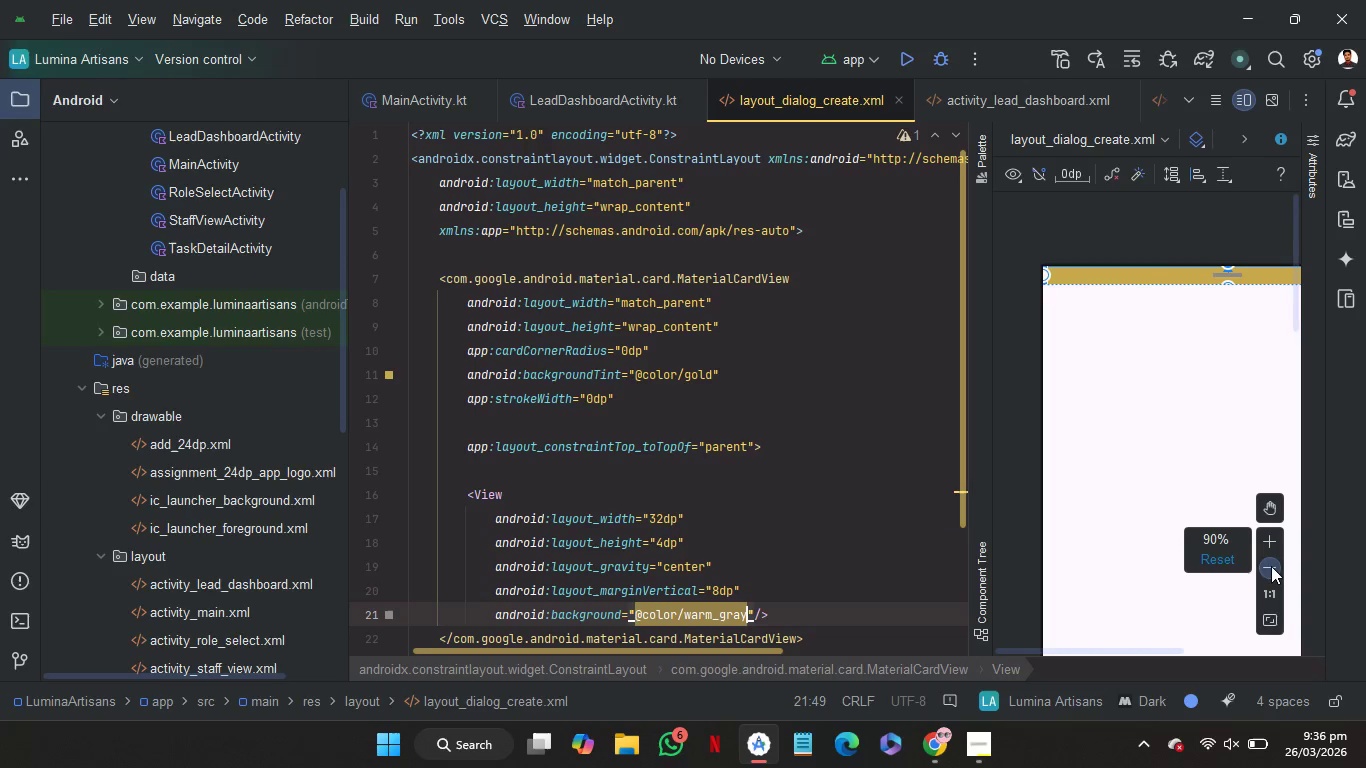 
left_click([1271, 566])
 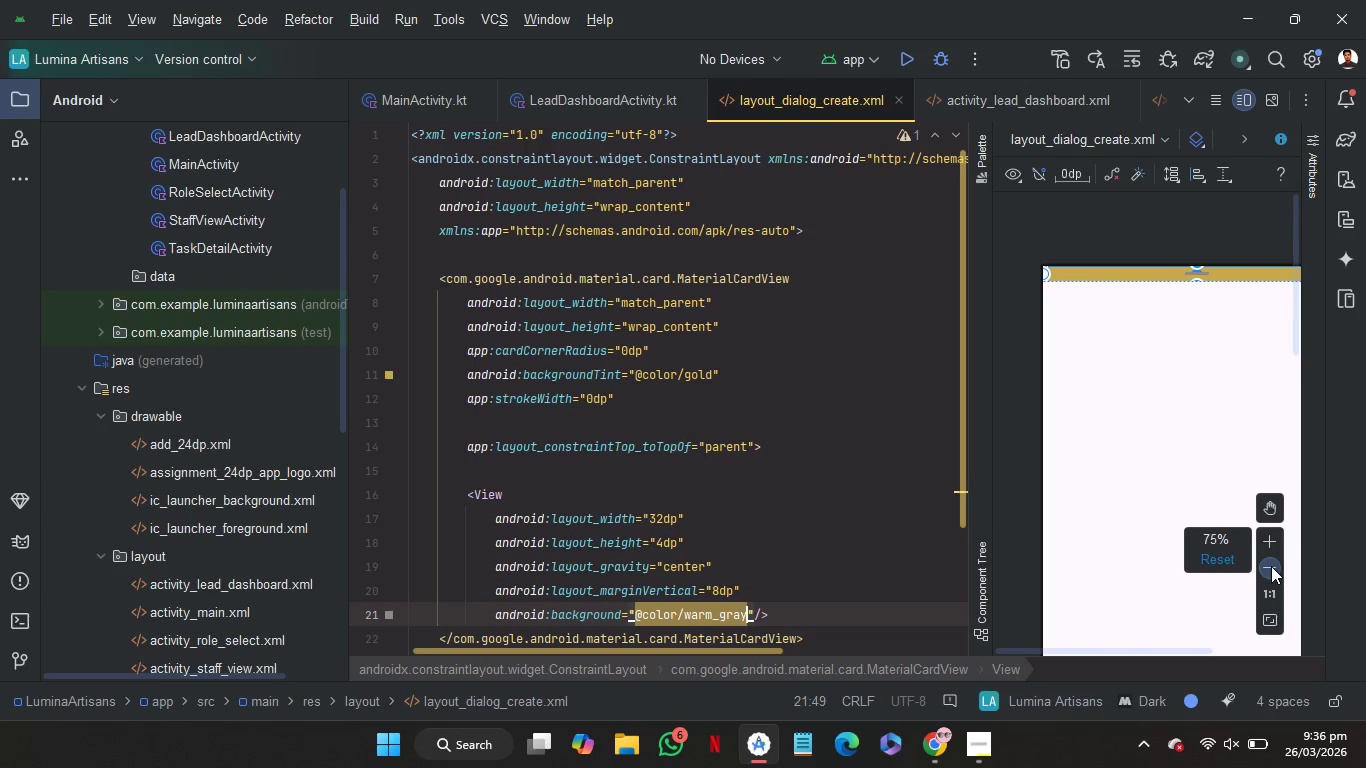 
left_click([1271, 566])
 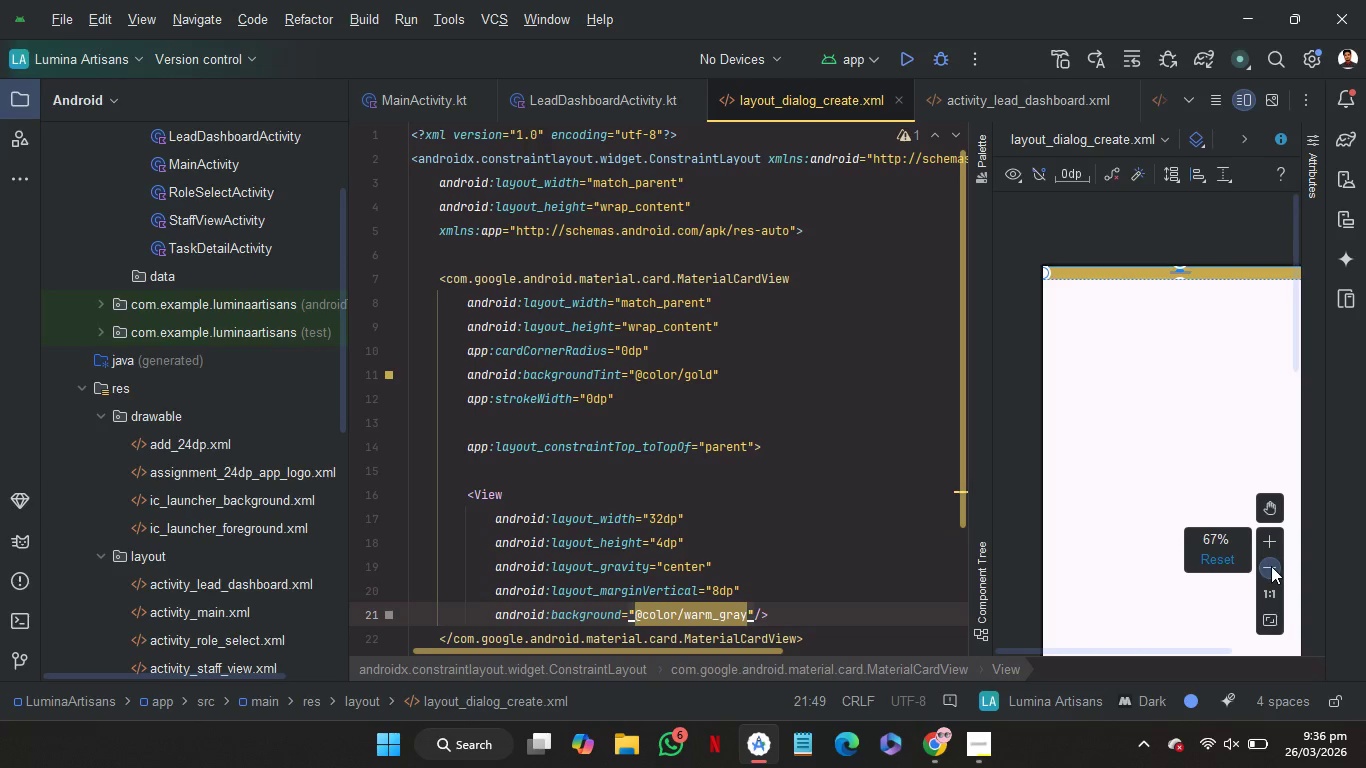 
left_click([1271, 566])
 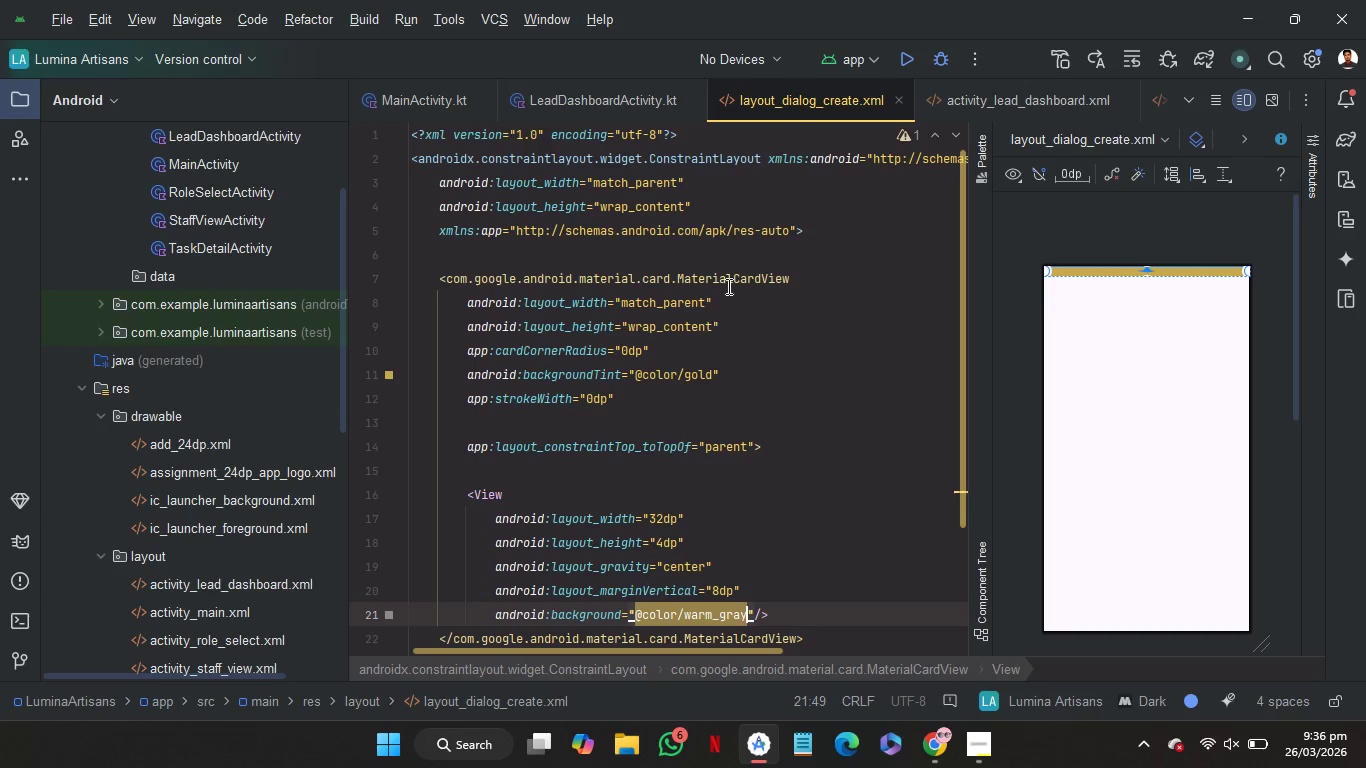 
left_click([720, 260])
 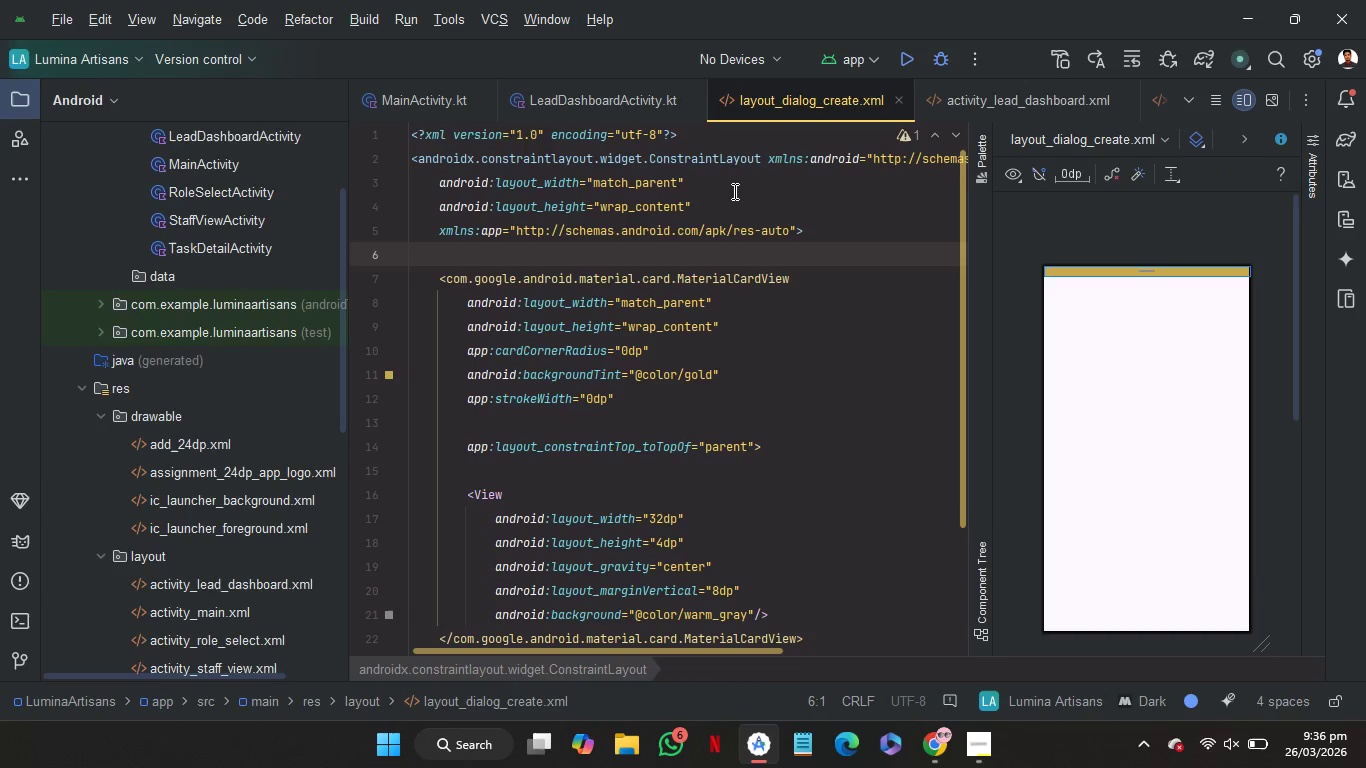 
left_click([733, 191])
 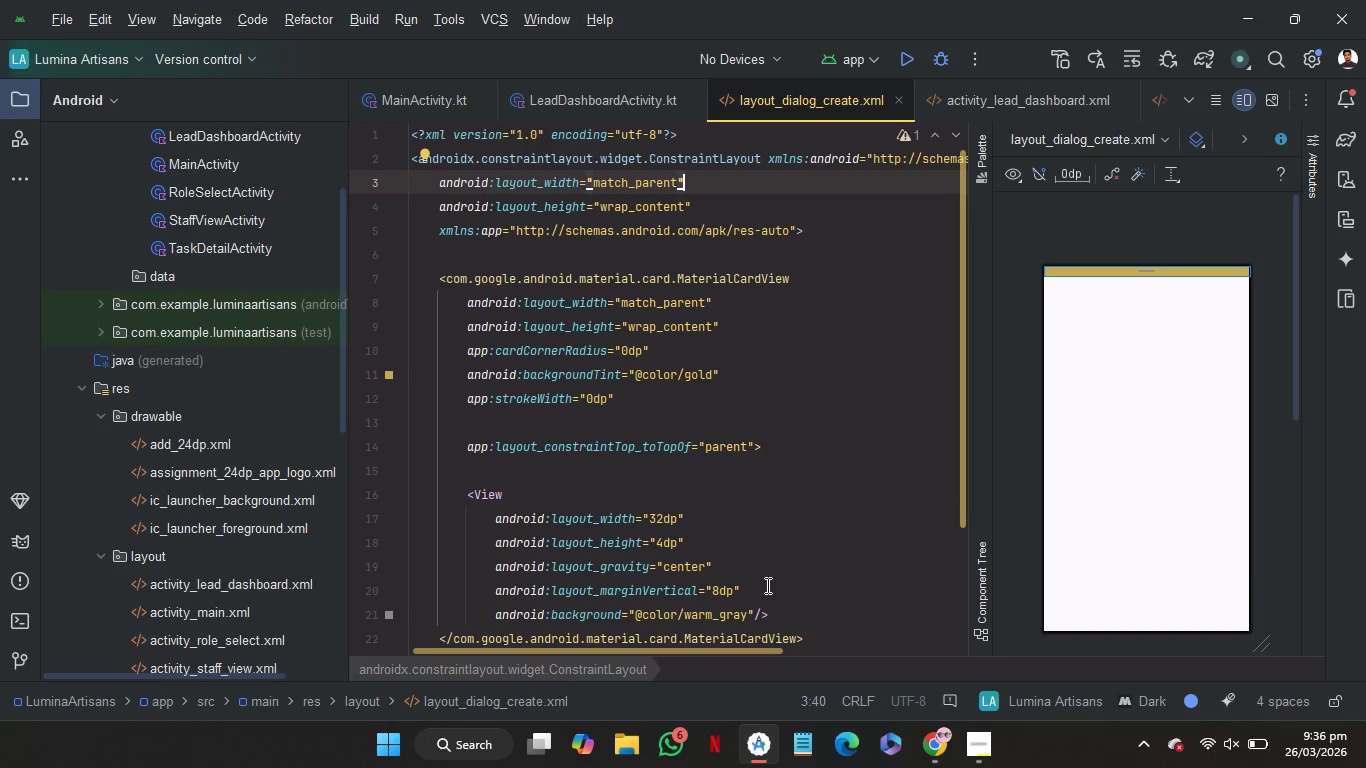 
left_click([766, 582])
 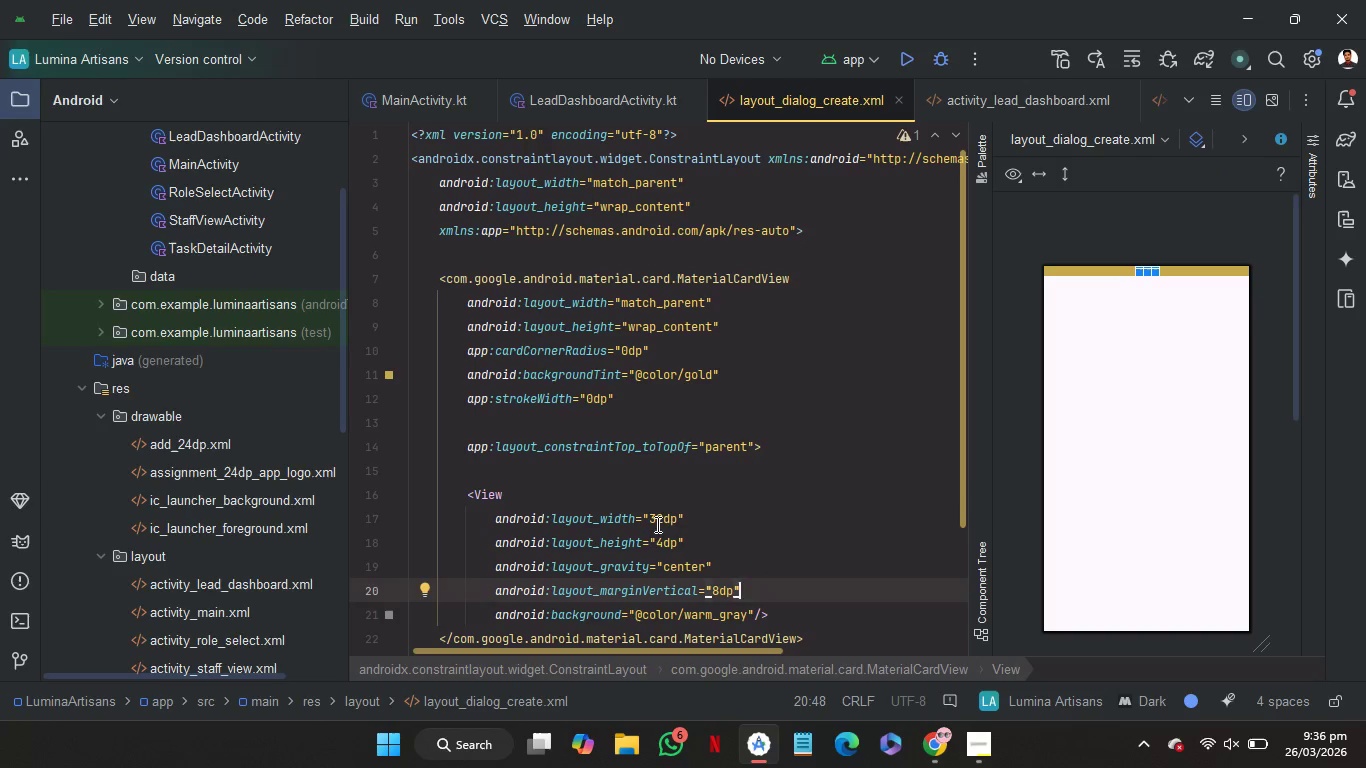 
left_click([663, 521])
 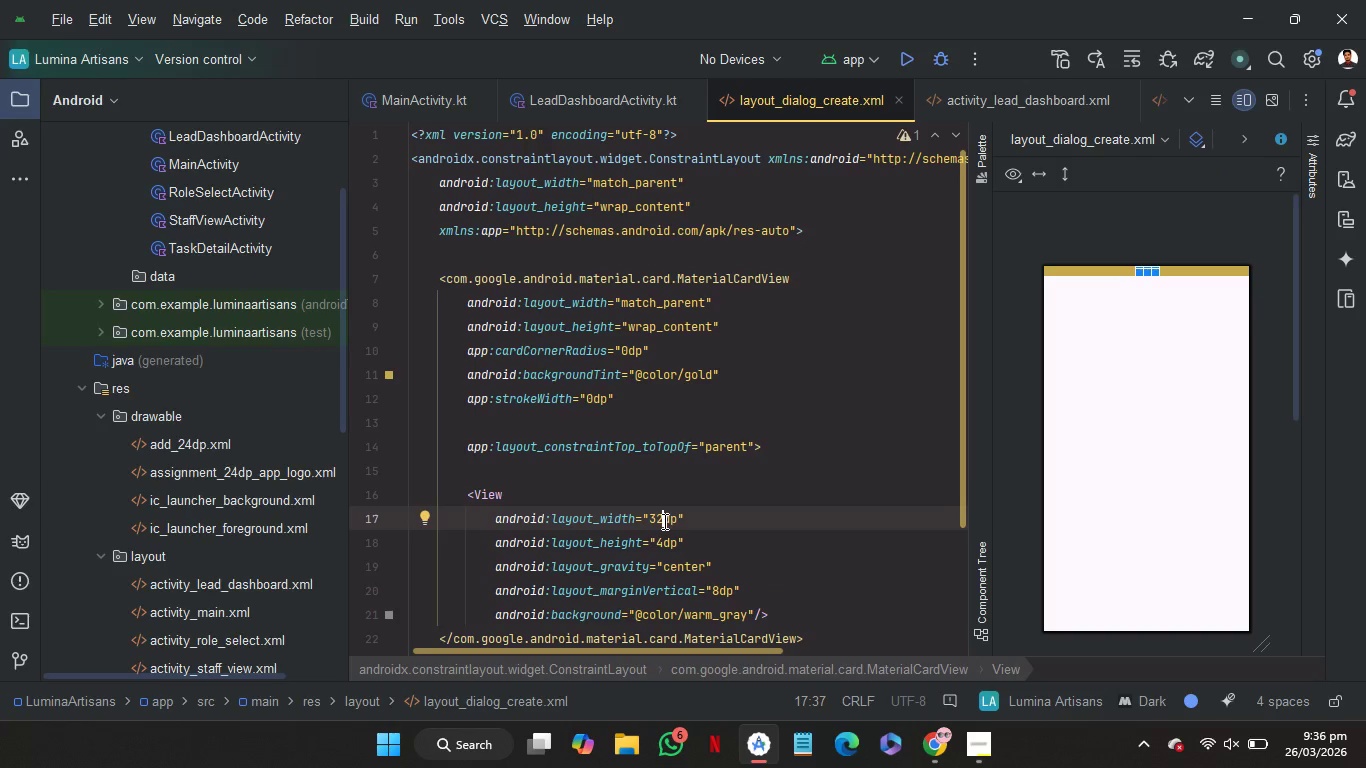 
key(Backspace)
key(Backspace)
type(160)
 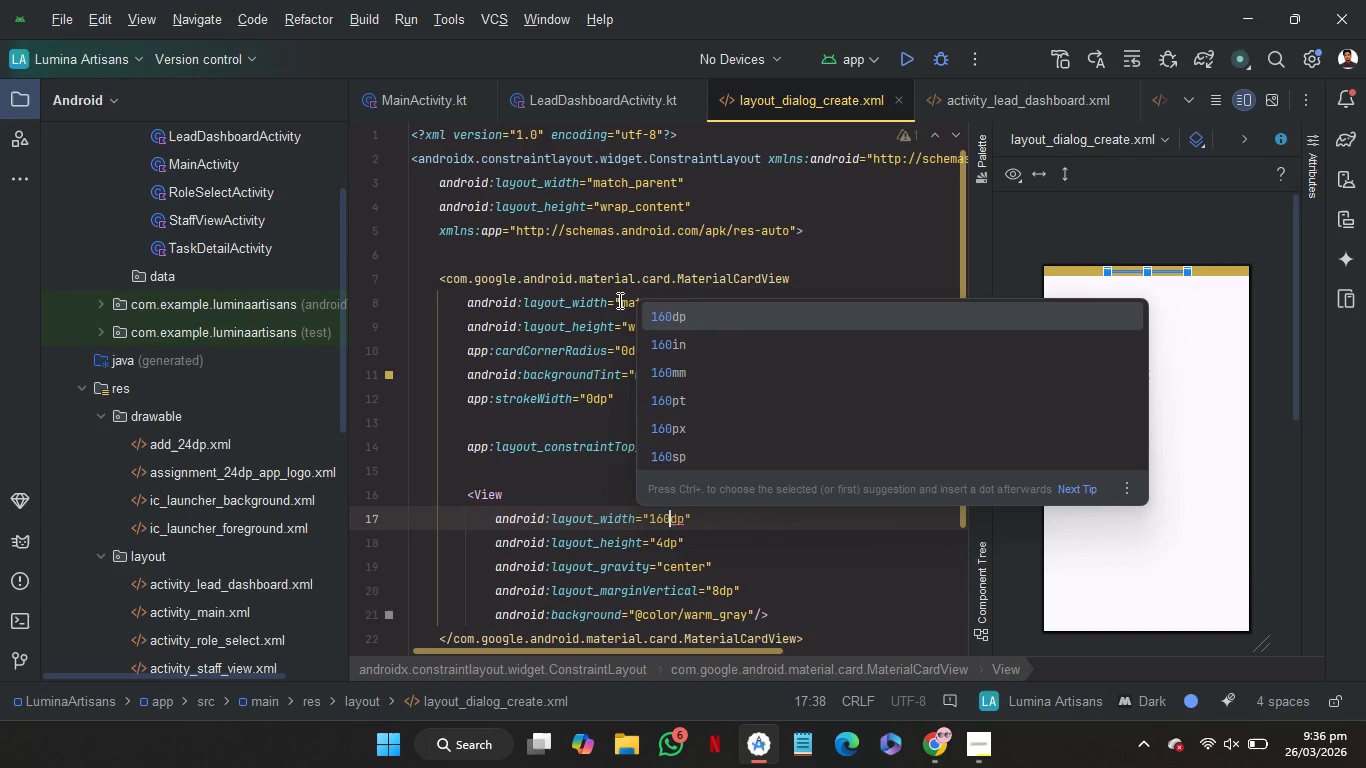 
left_click([617, 254])
 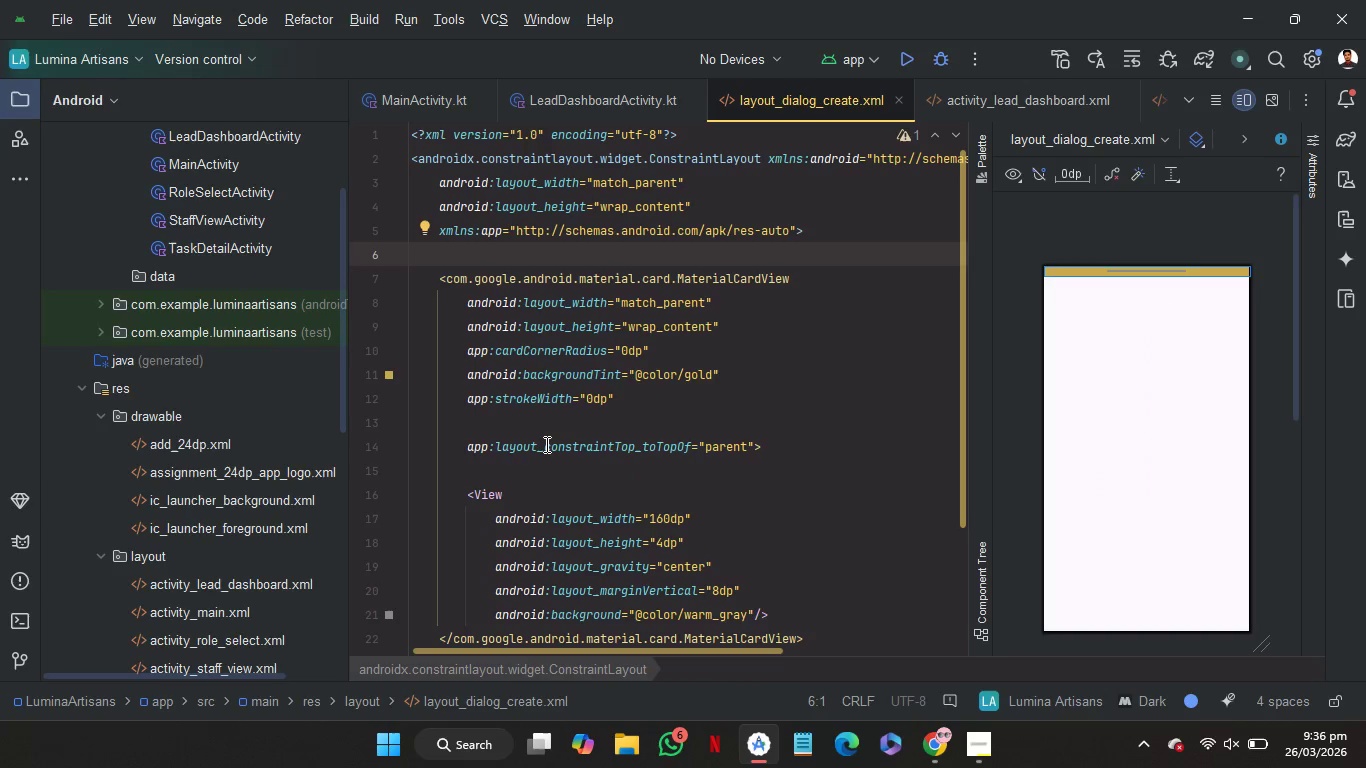 
wait(6.27)
 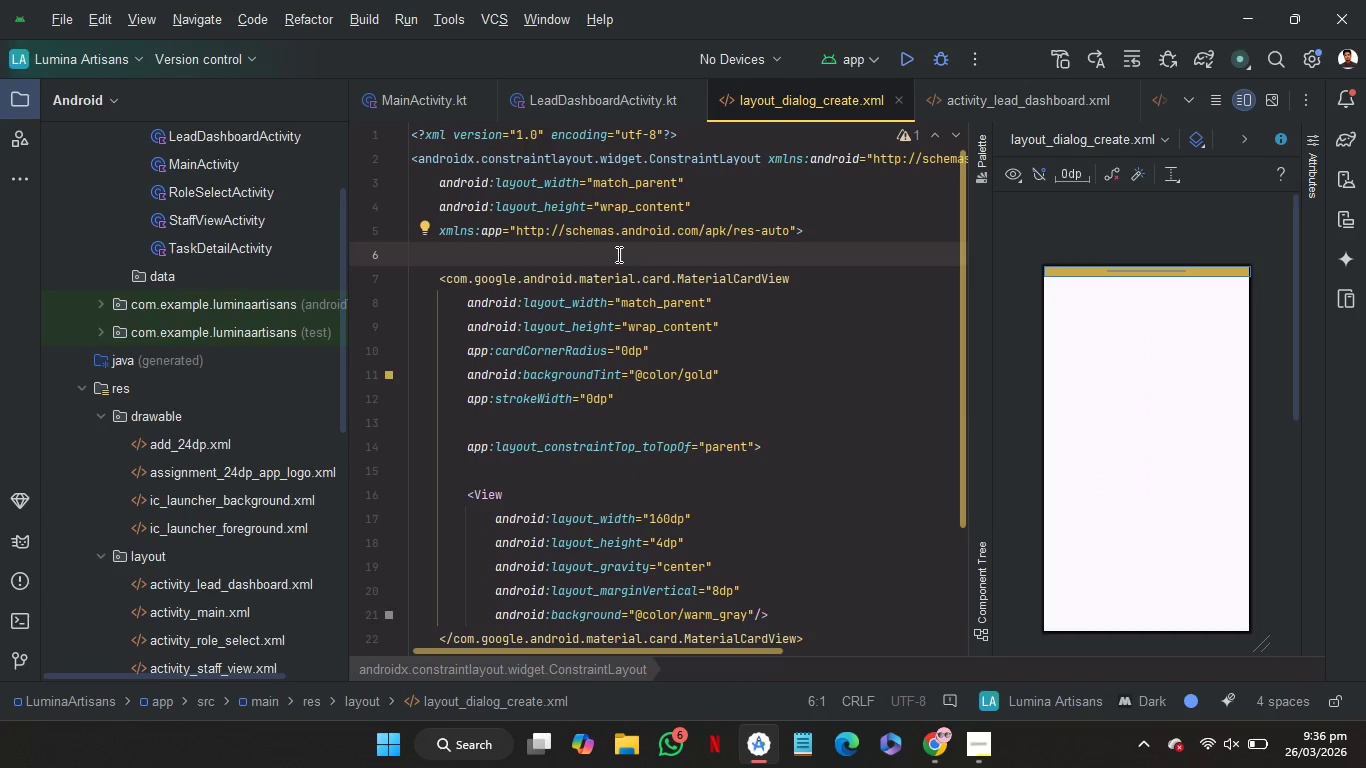 
scroll: coordinate [192, 462], scroll_direction: up, amount: 2.0
 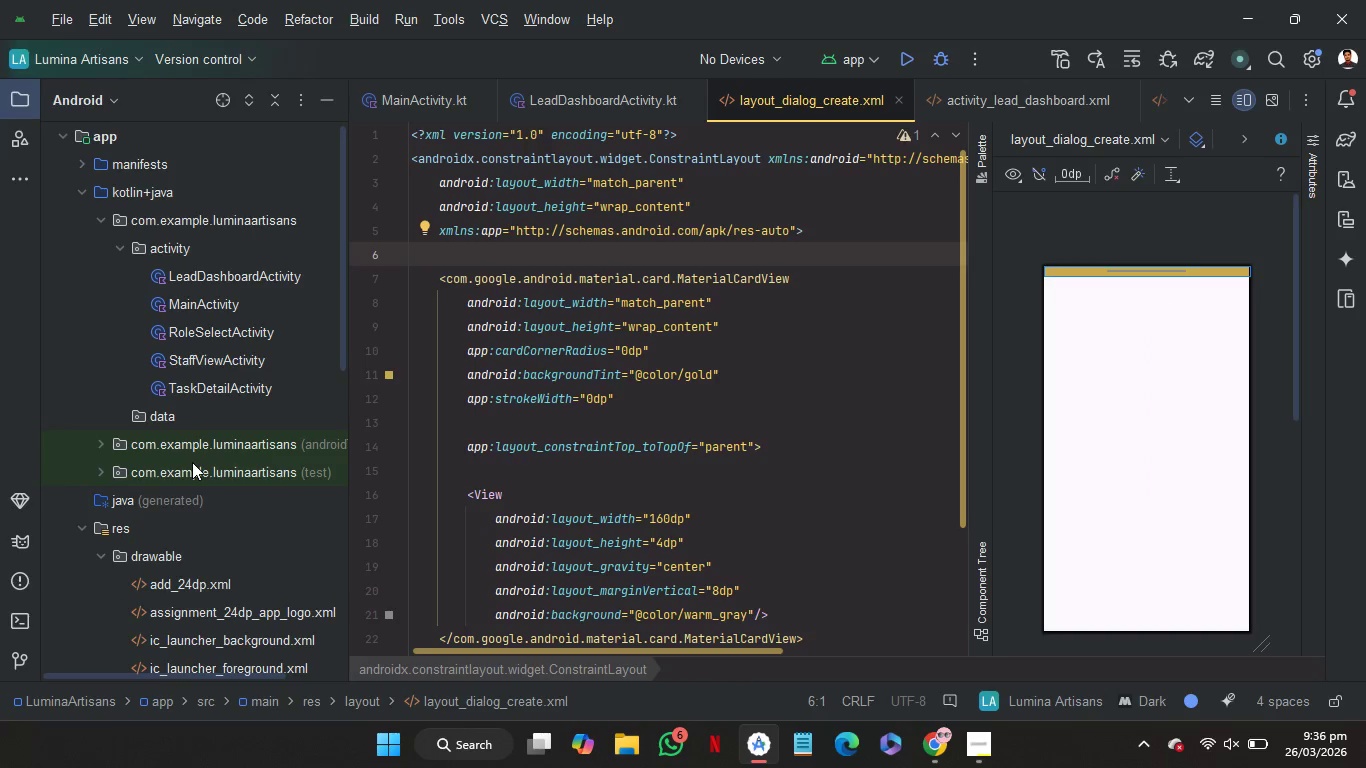 
wait(7.61)
 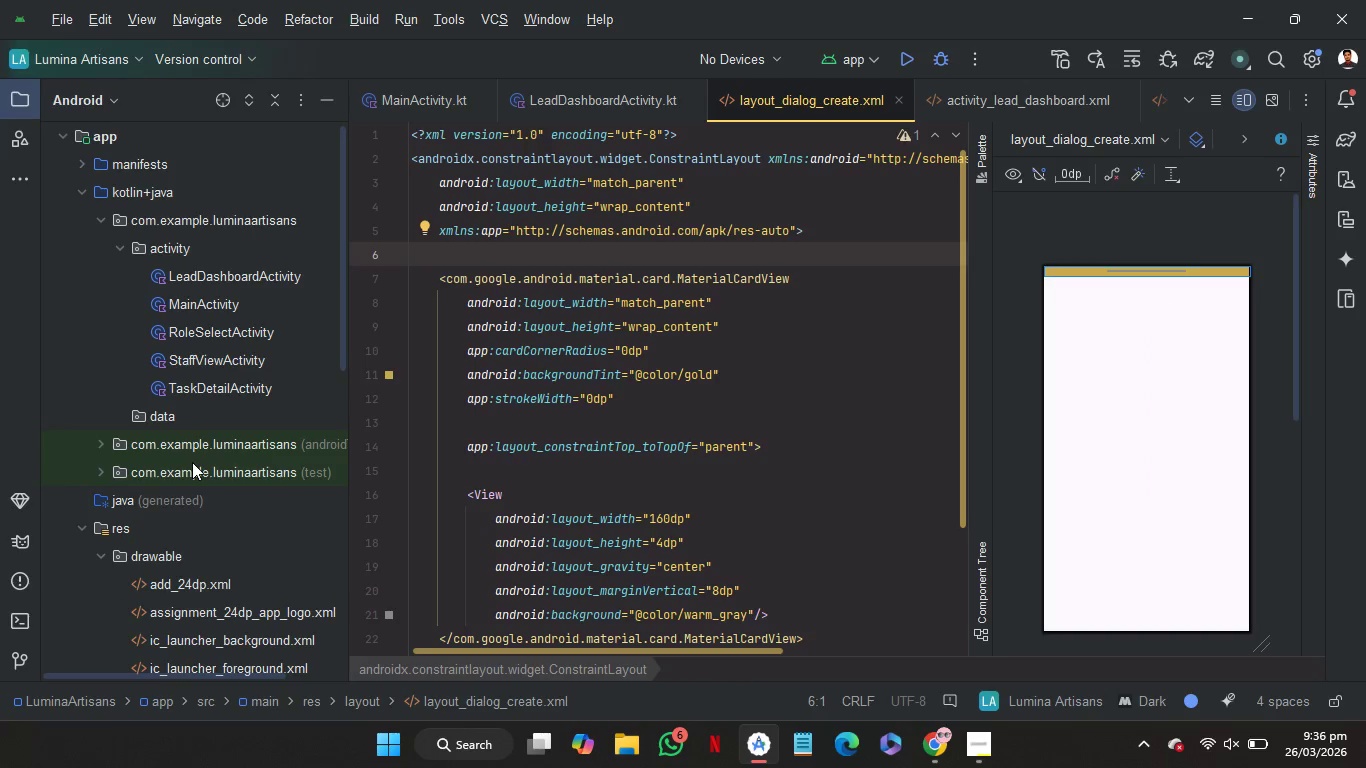 
scroll: coordinate [254, 531], scroll_direction: down, amount: 2.0
 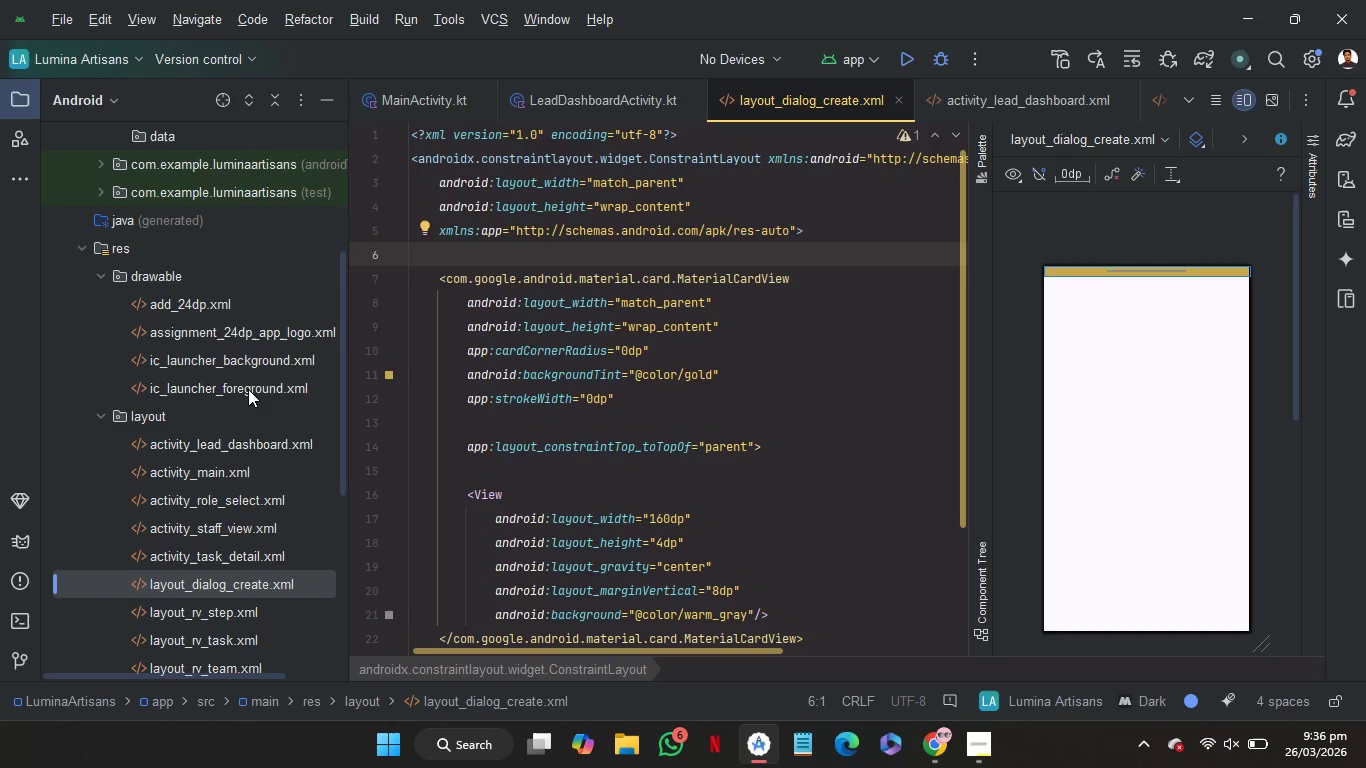 
left_click([204, 274])
 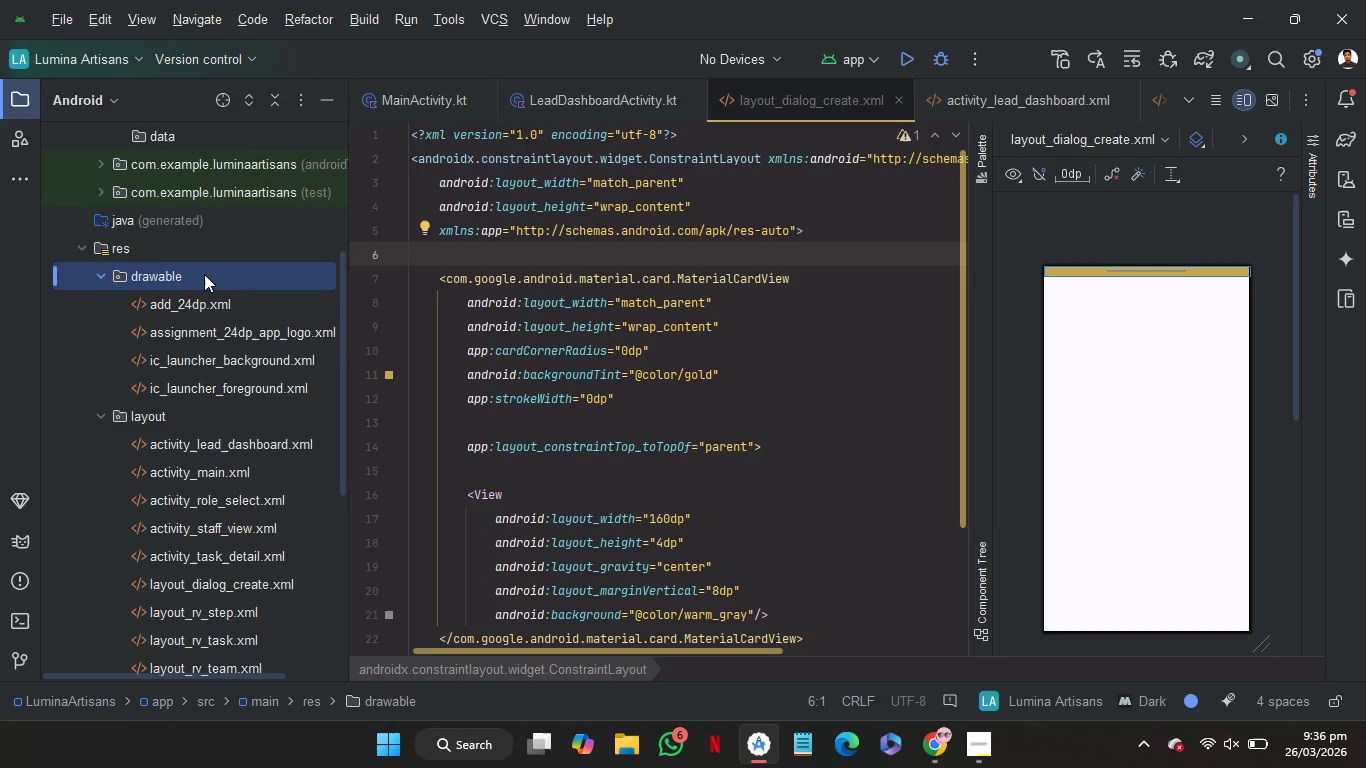 
right_click([204, 274])
 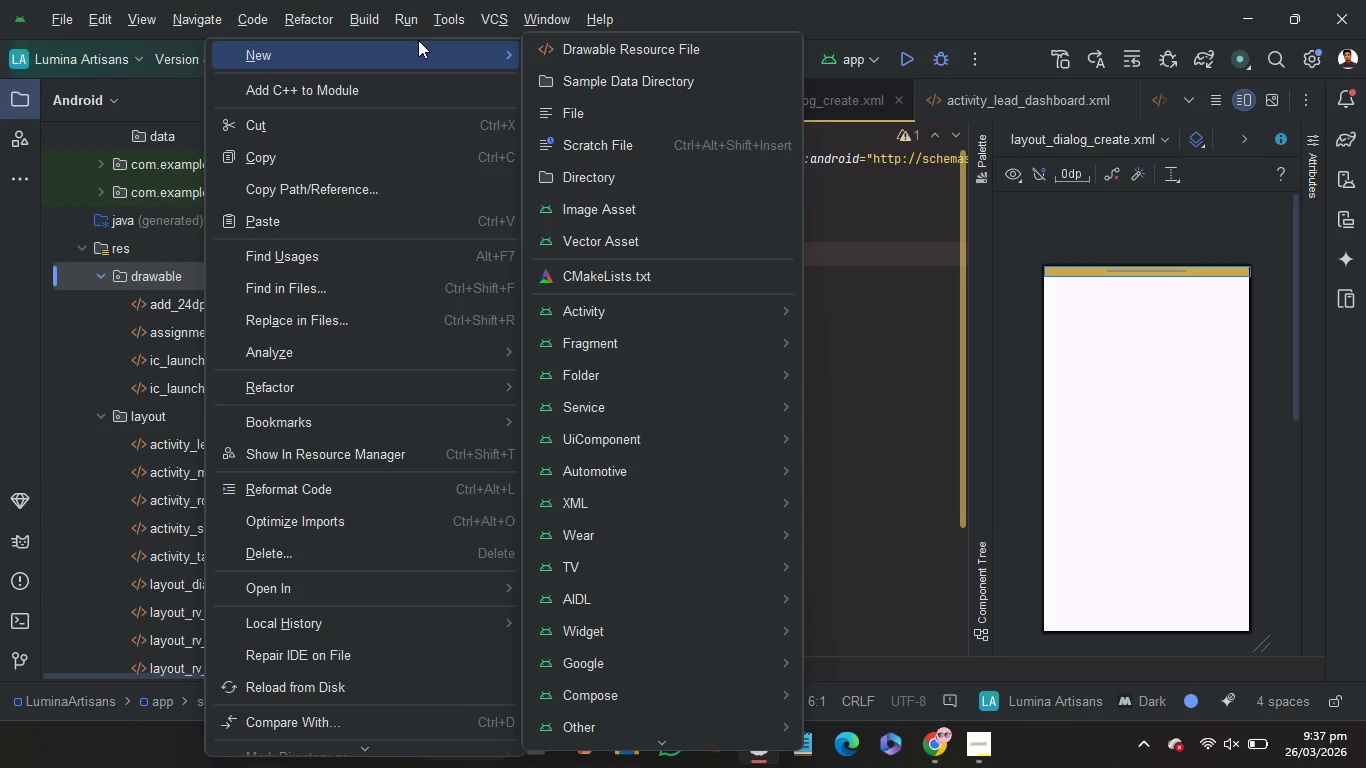 
left_click([562, 45])
 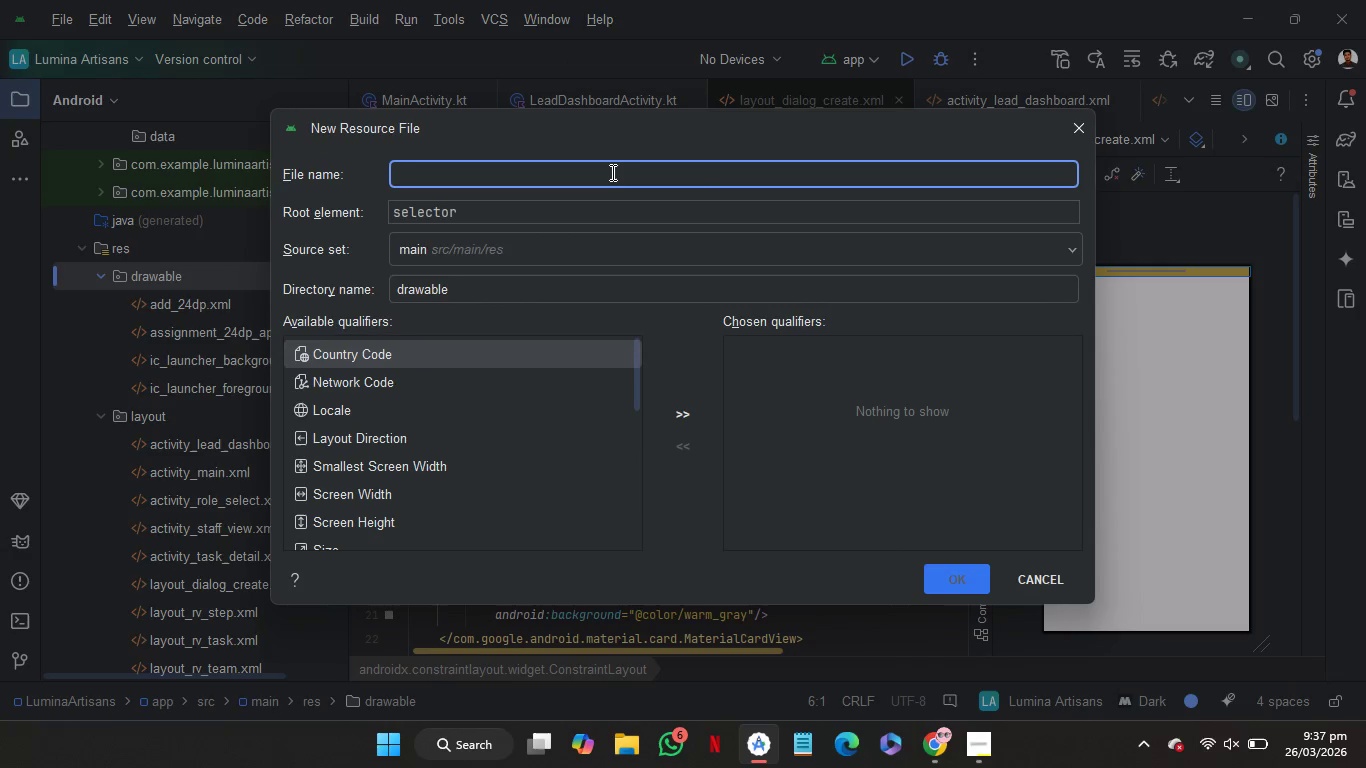 
left_click([611, 172])
 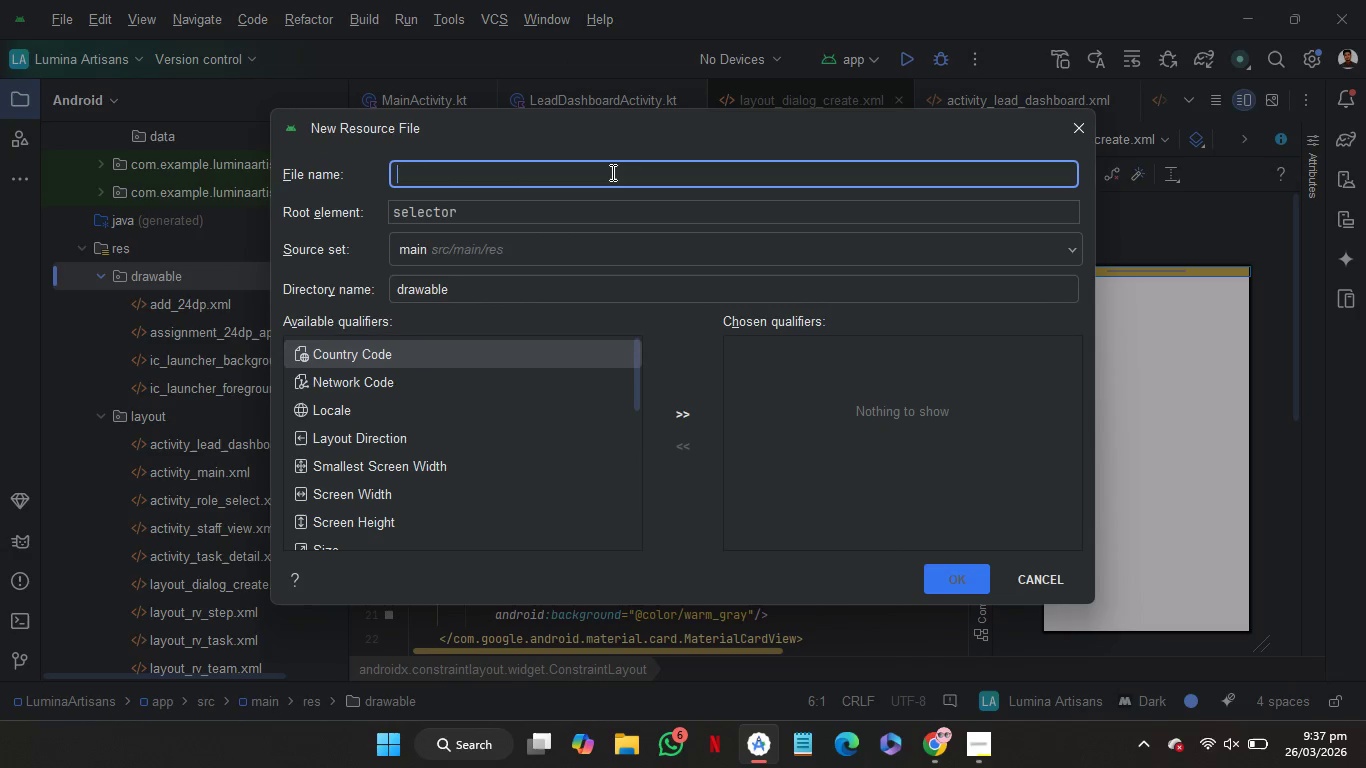 
wait(7.17)
 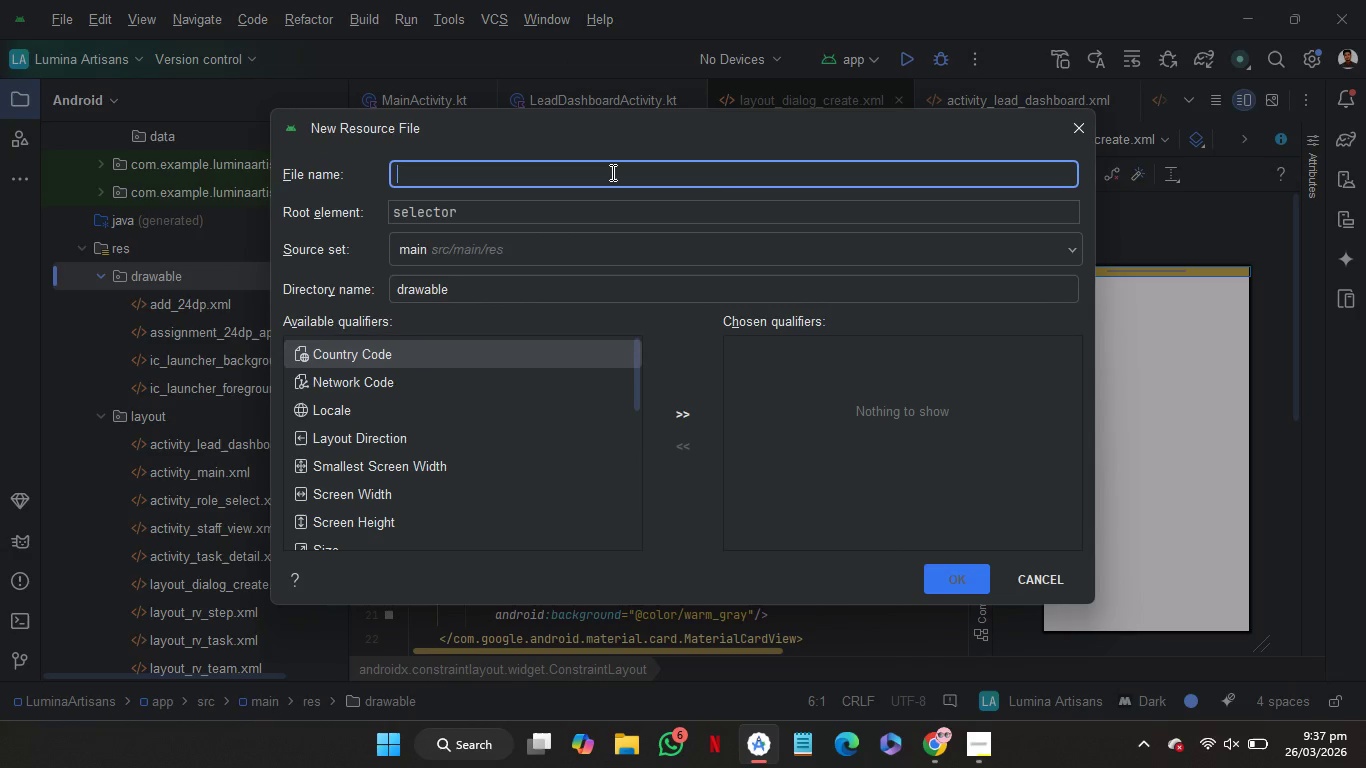 
type(d_to)
key(Backspace)
key(Backspace)
key(Backspace)
key(Backspace)
type(bg_top)
 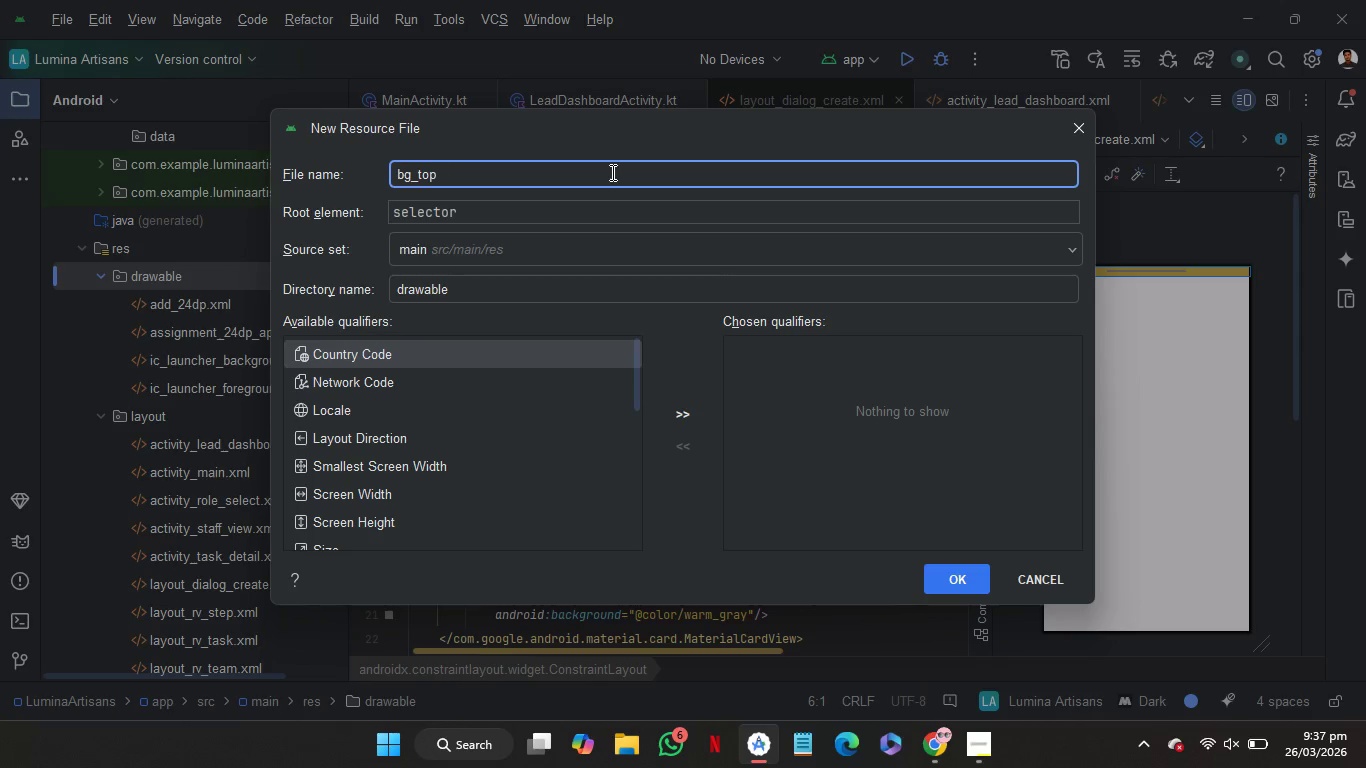 
wait(6.56)
 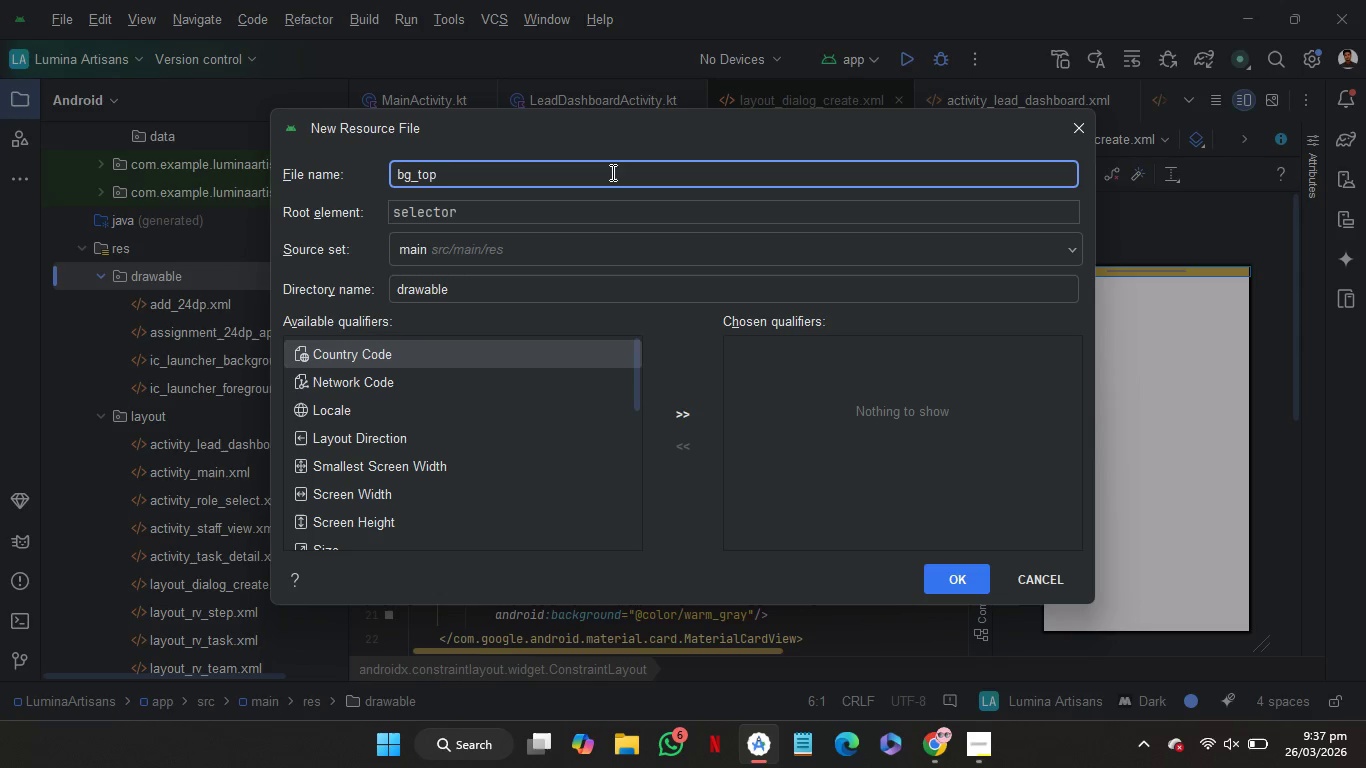 
type(_corber)
 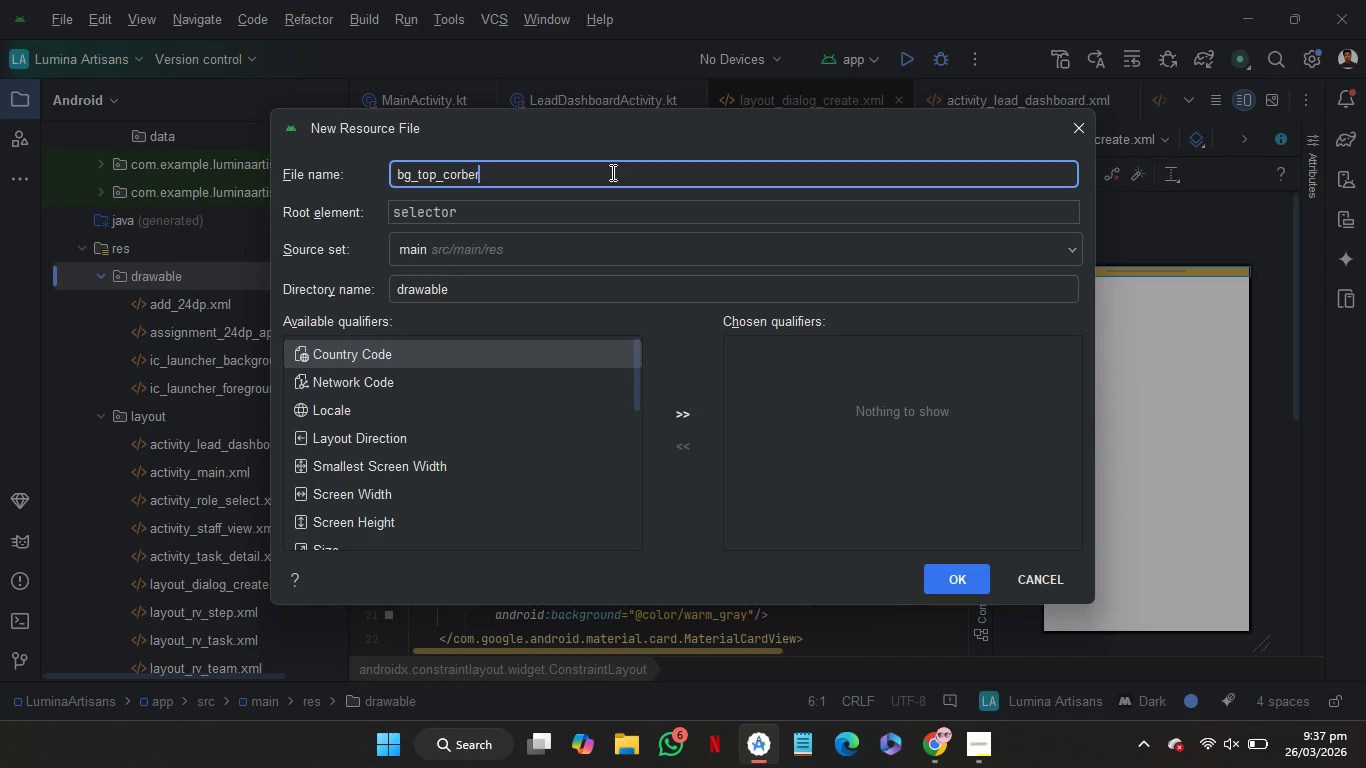 
key(Backspace)
key(Backspace)
key(Backspace)
key(Backspace)
key(Backspace)
type(orner)
 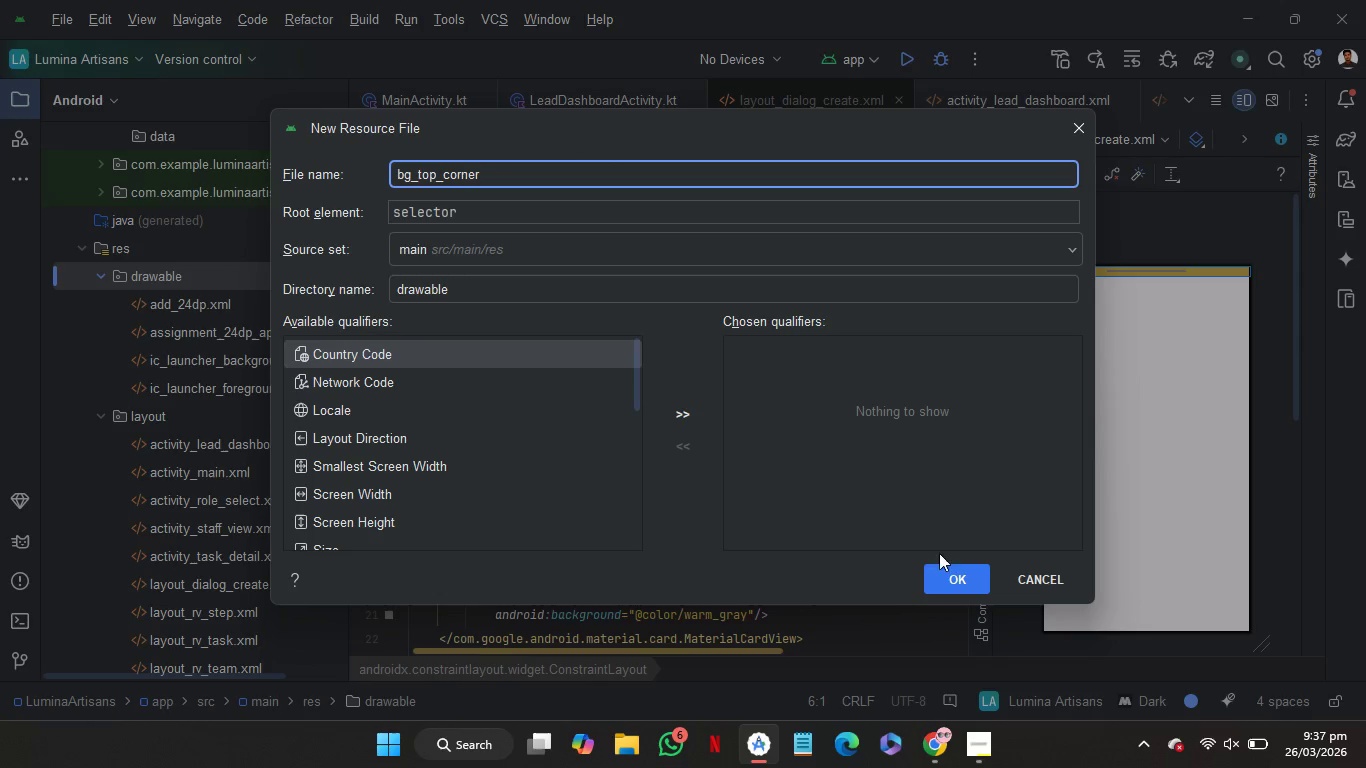 
left_click([940, 574])
 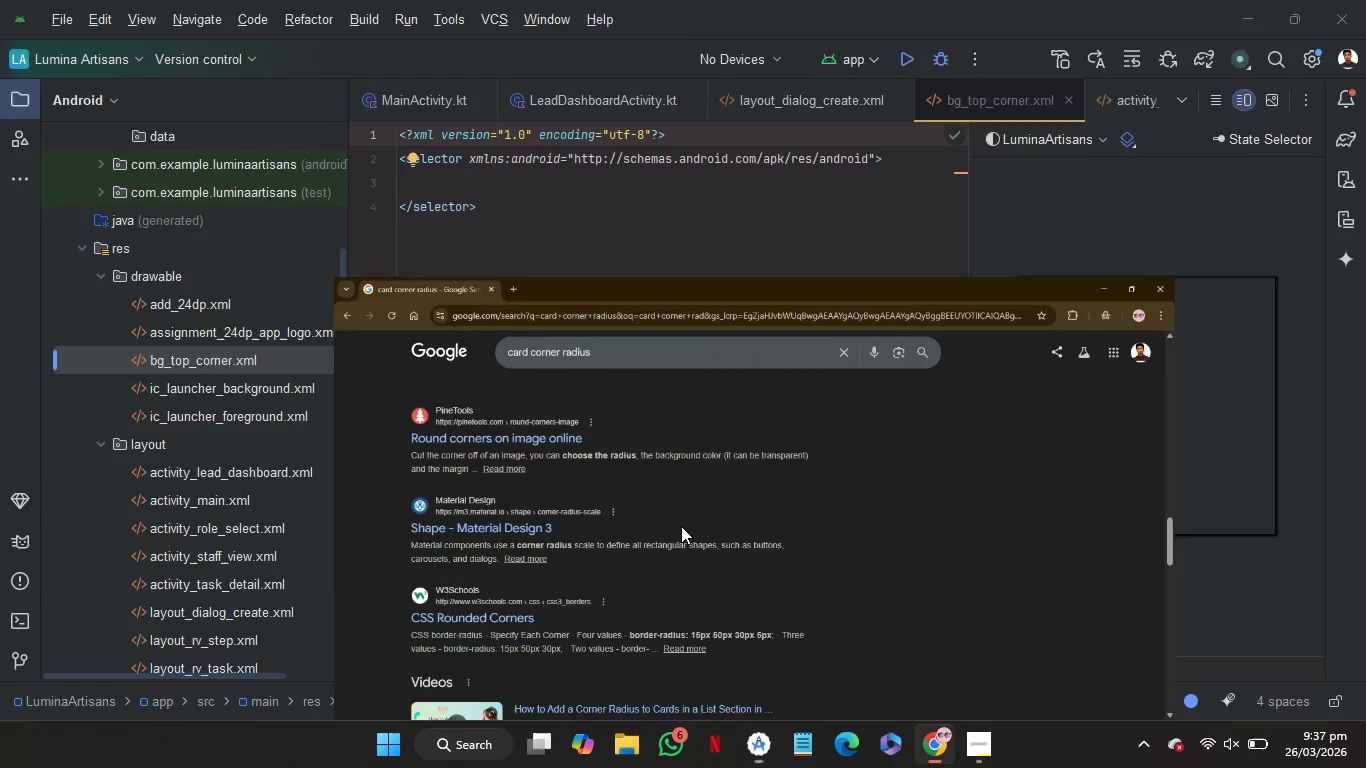 
wait(5.06)
 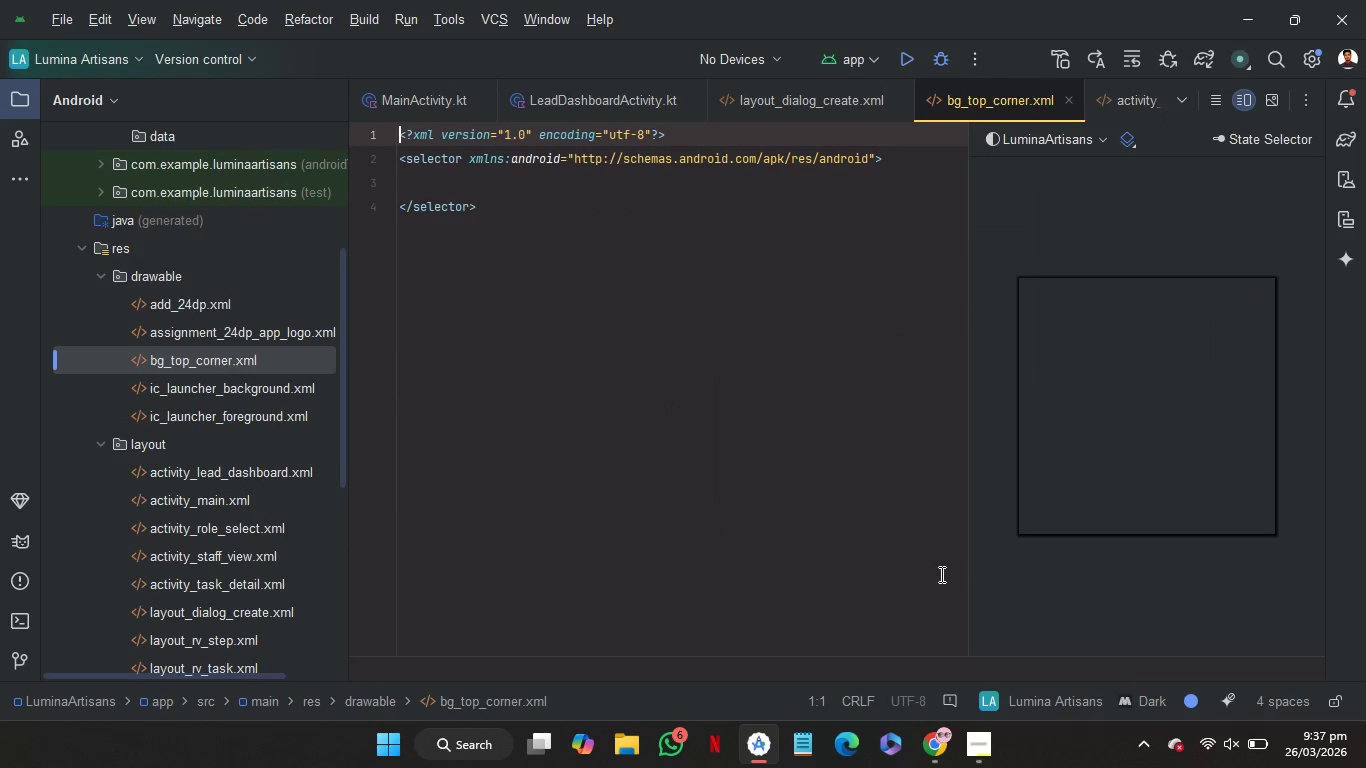 
left_click_drag(start_coordinate=[448, 126], to_coordinate=[208, 156])
 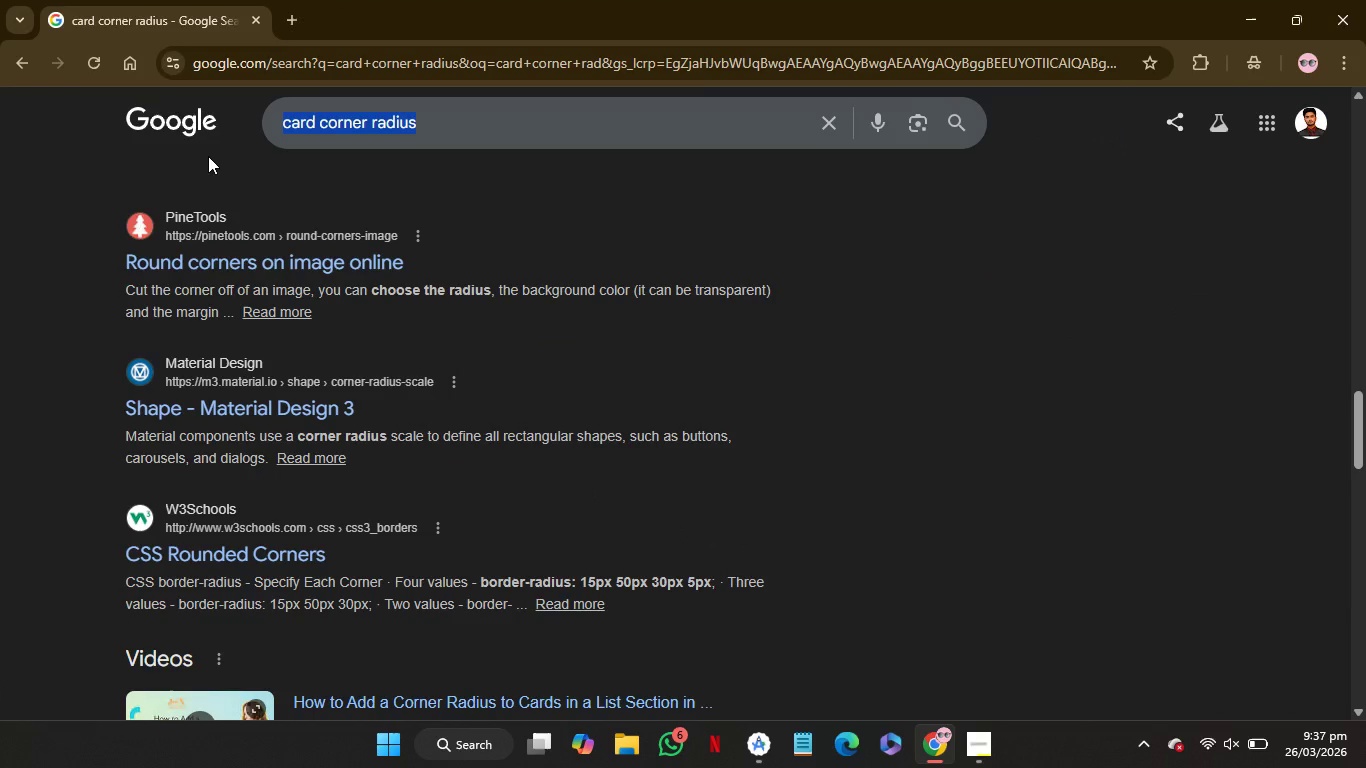 
type(top corner dr)
 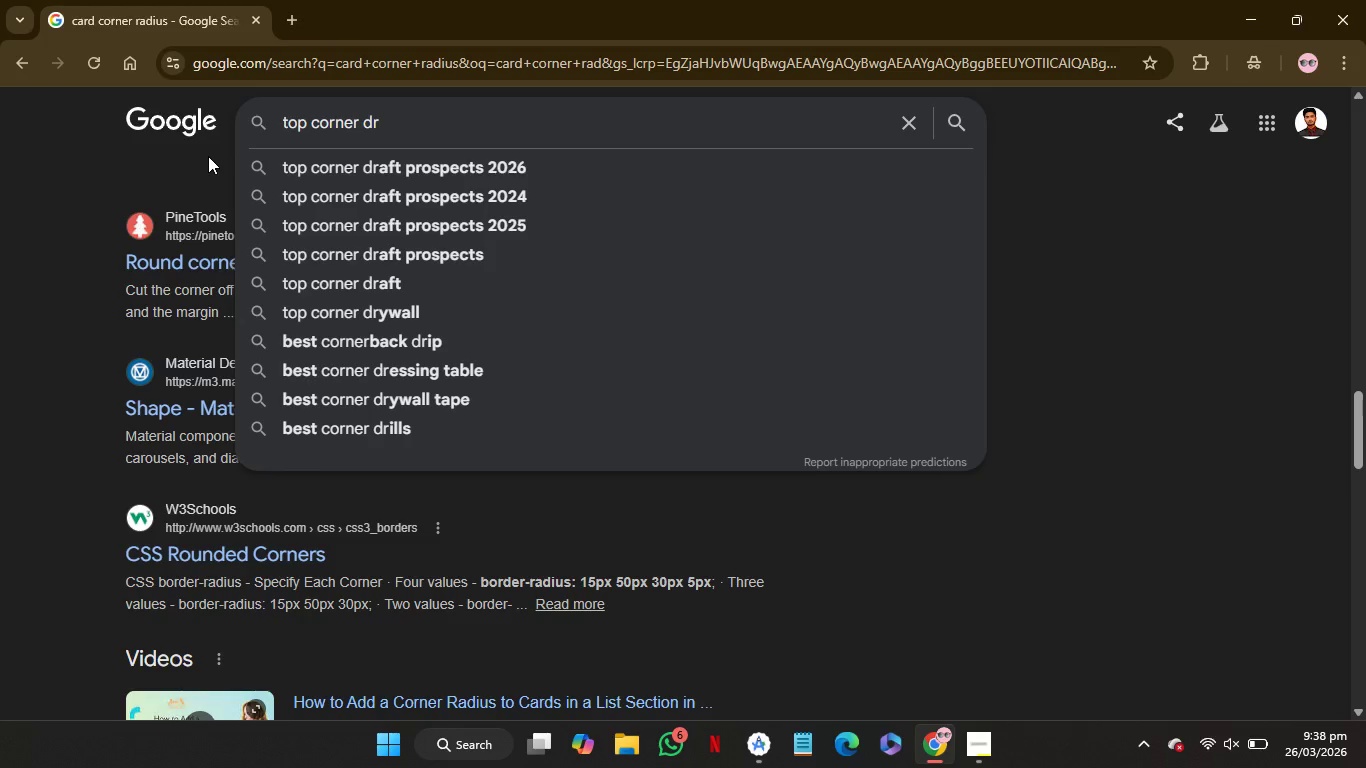 
type(awble)
 